 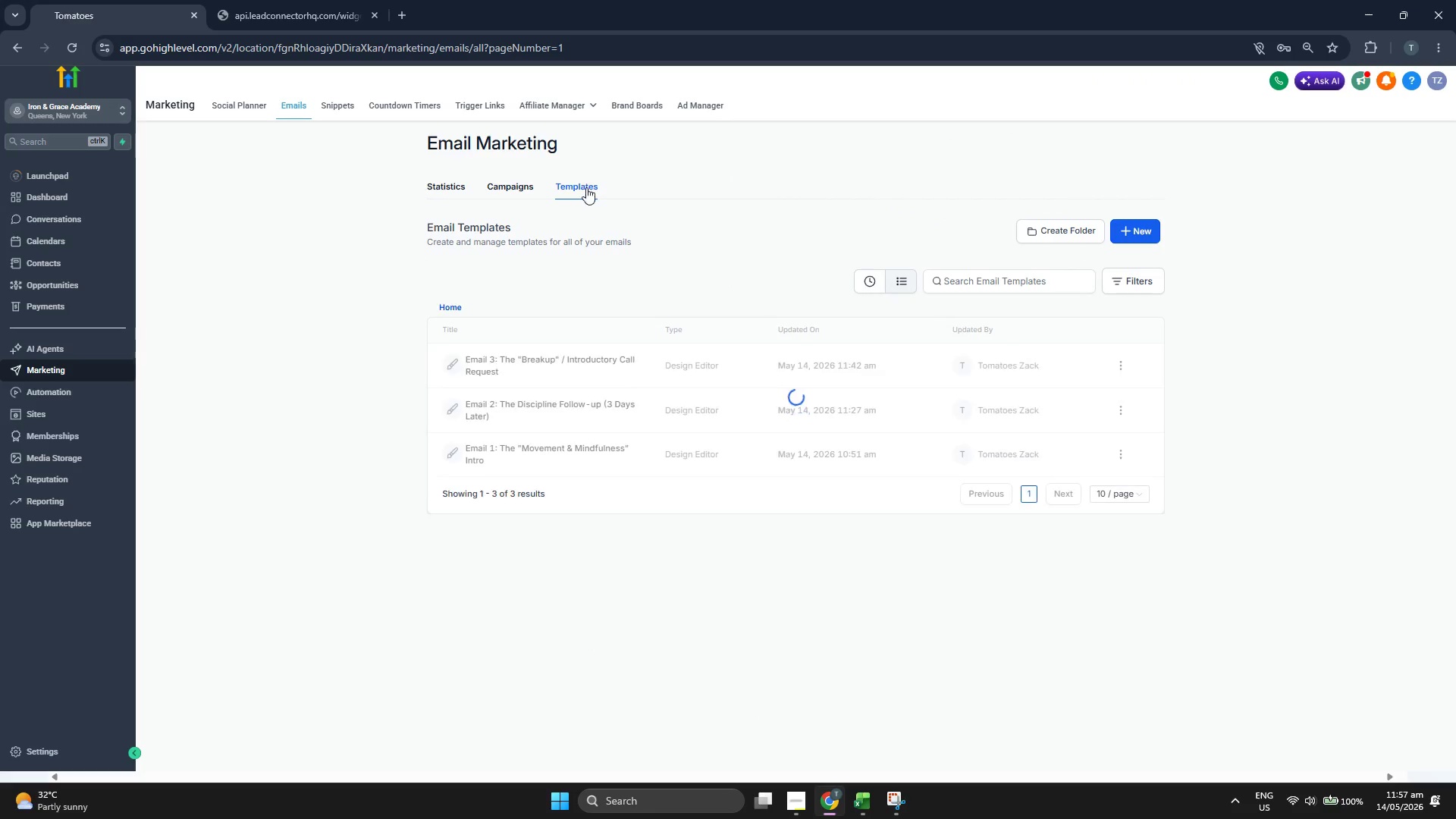 
left_click([465, 246])
 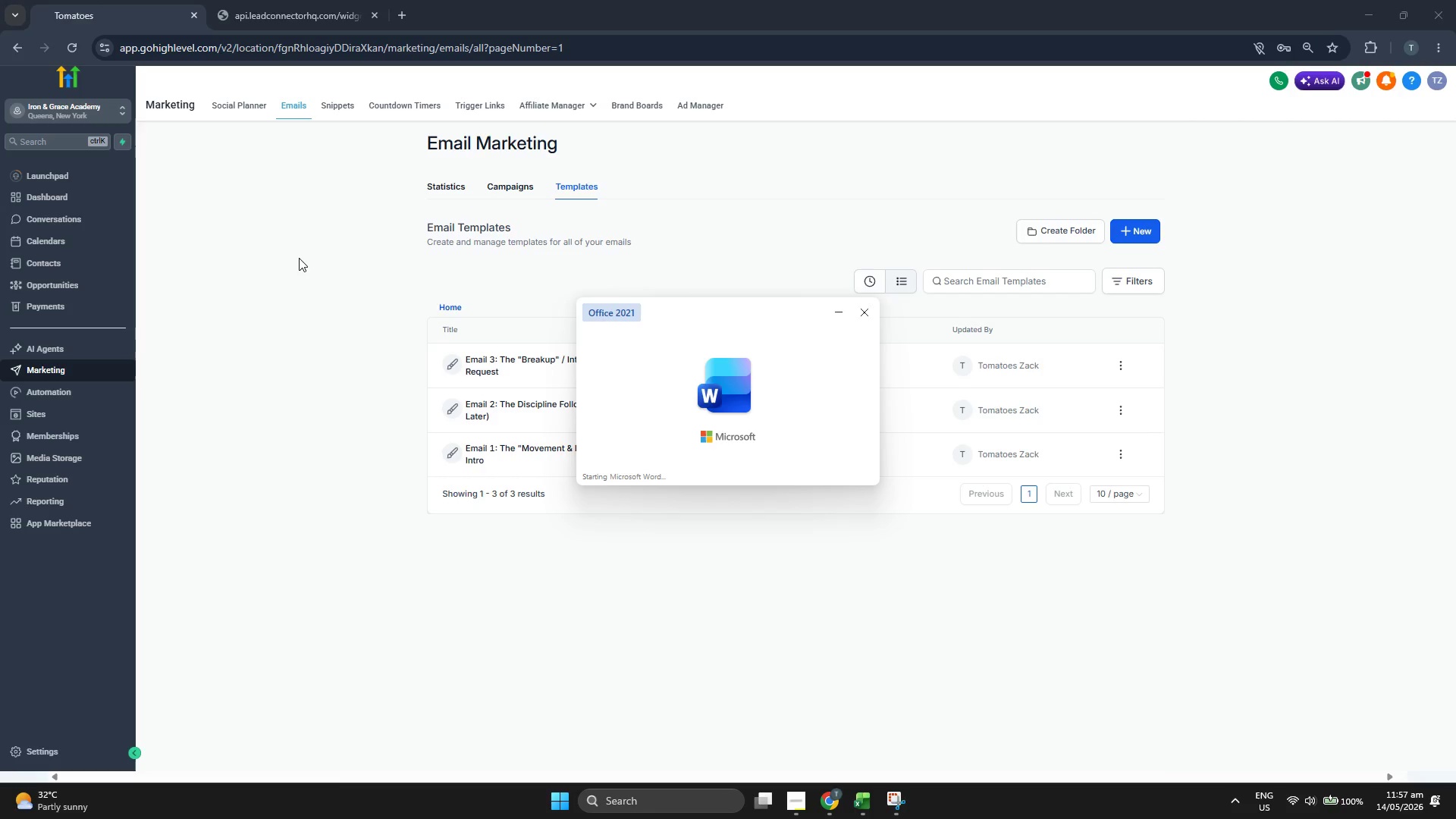 
wait(5.83)
 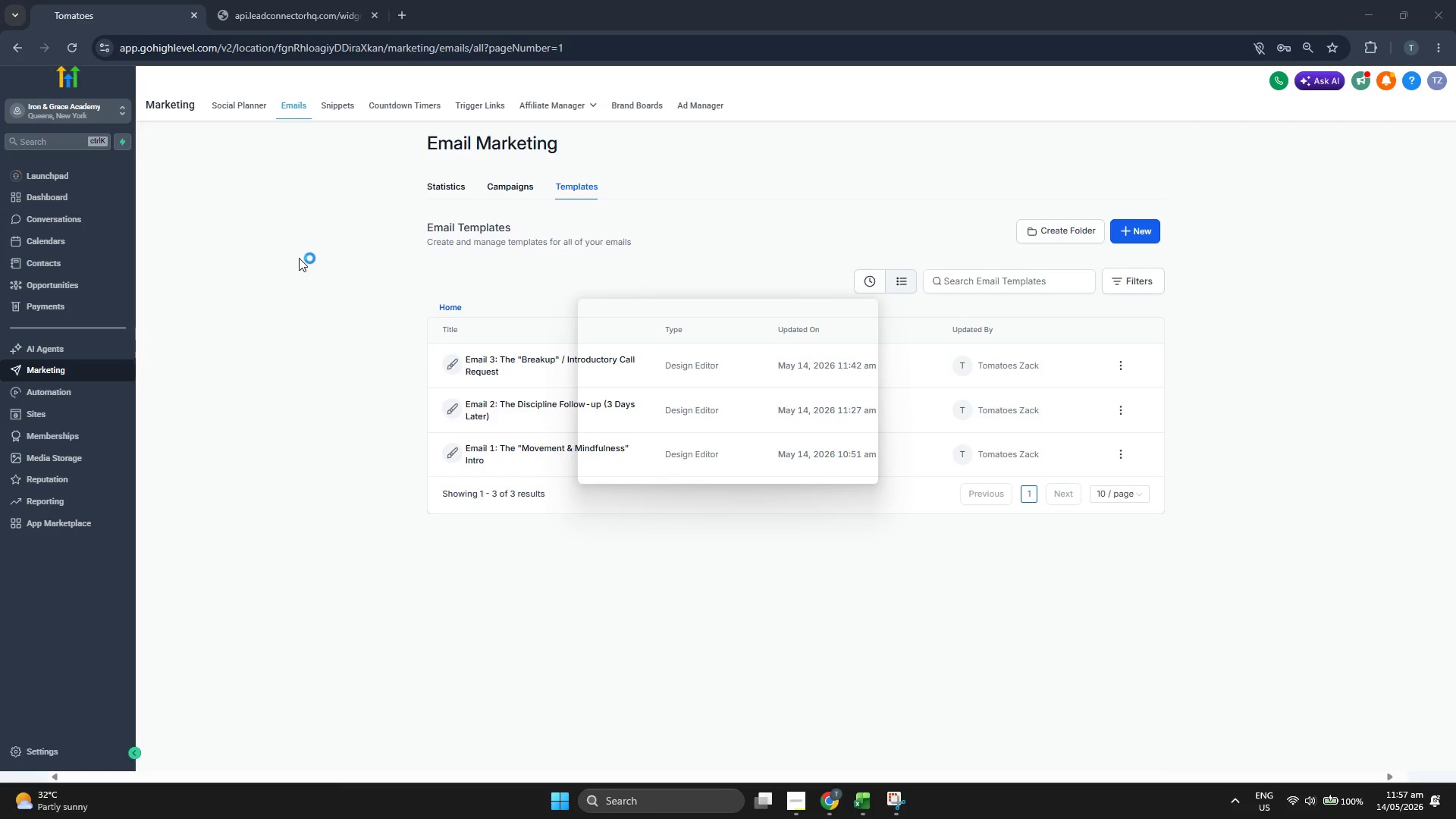 
left_click([370, 290])
 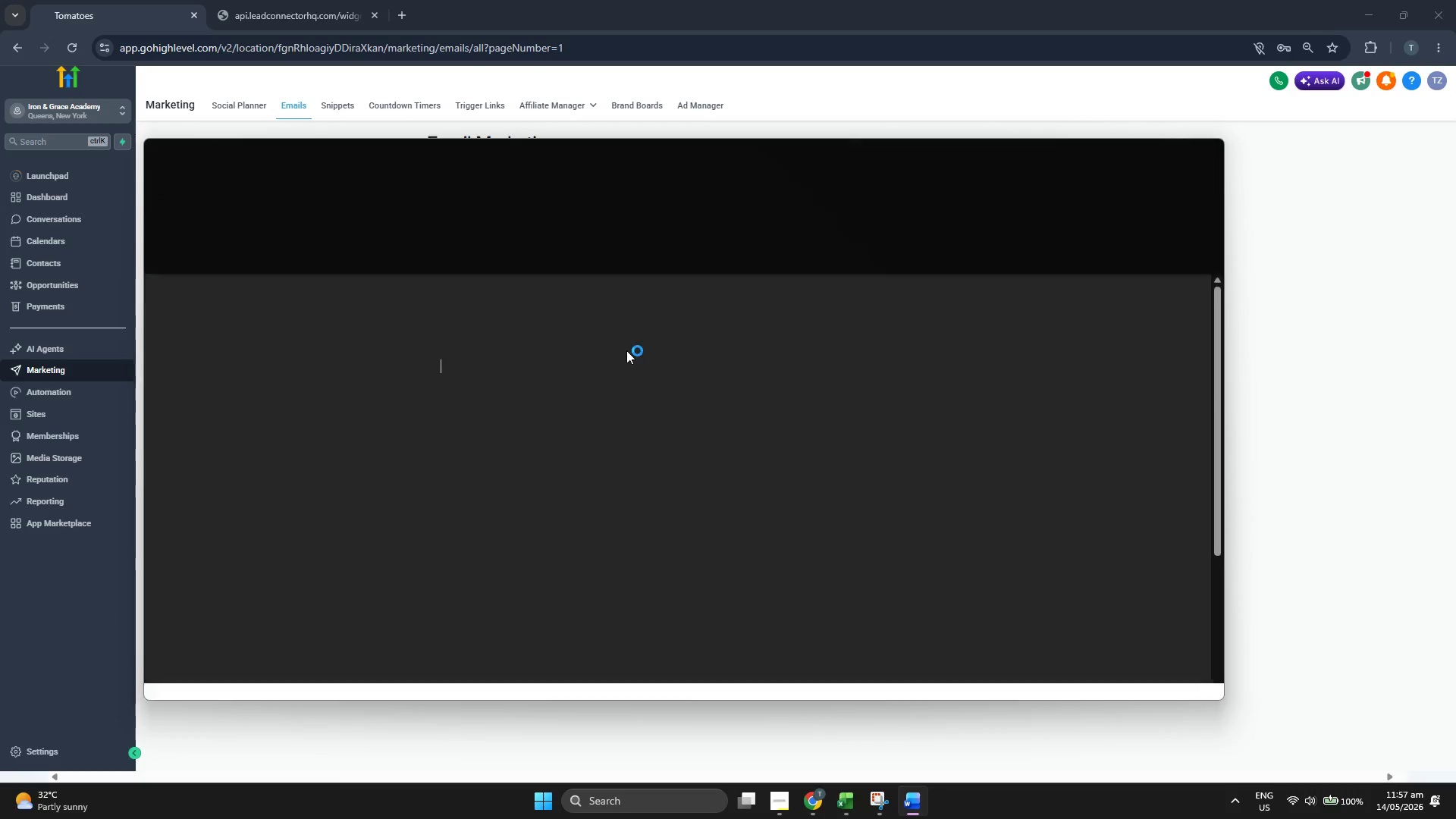 
type(Template Previews:)
 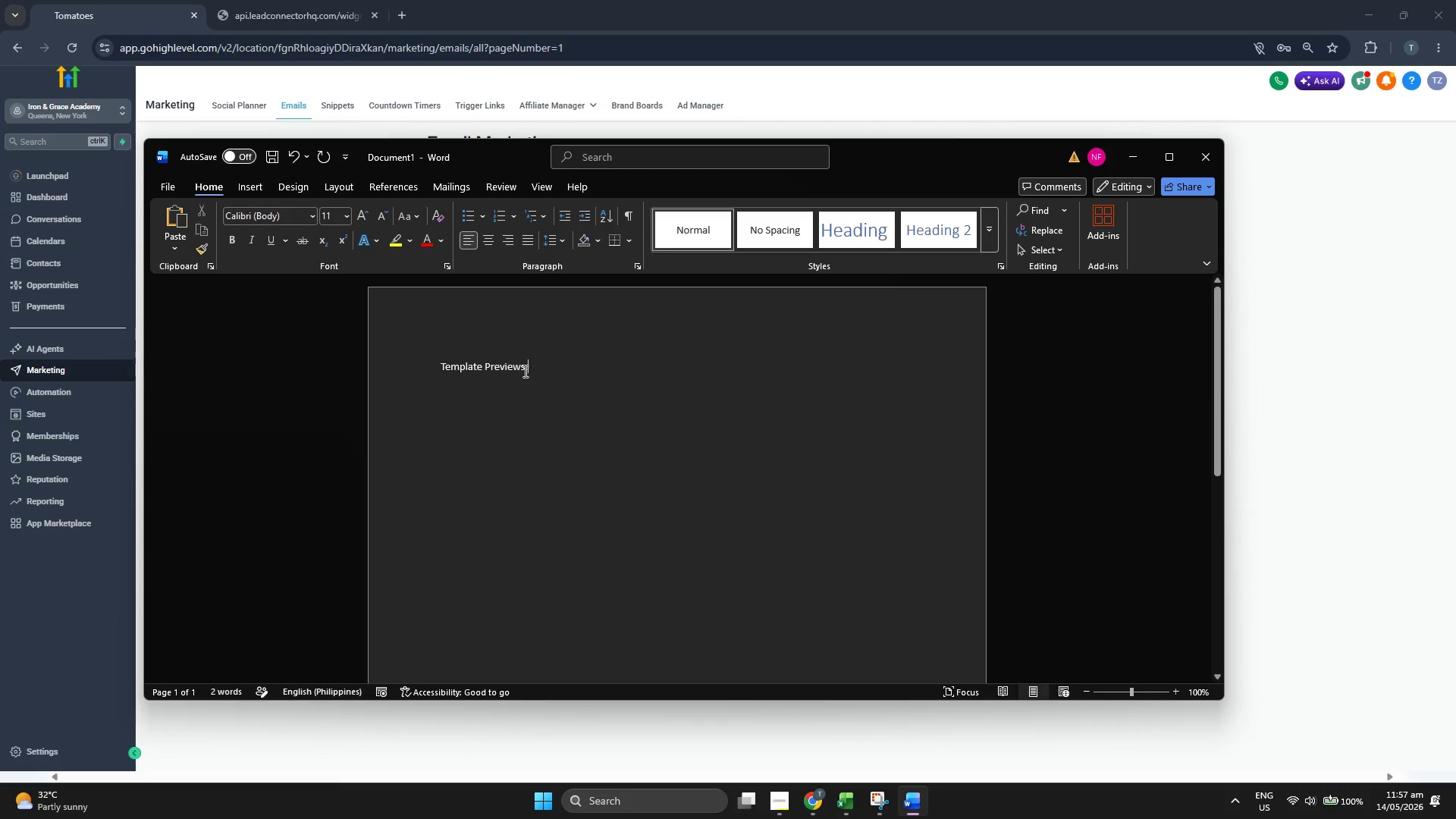 
double_click([518, 370])
 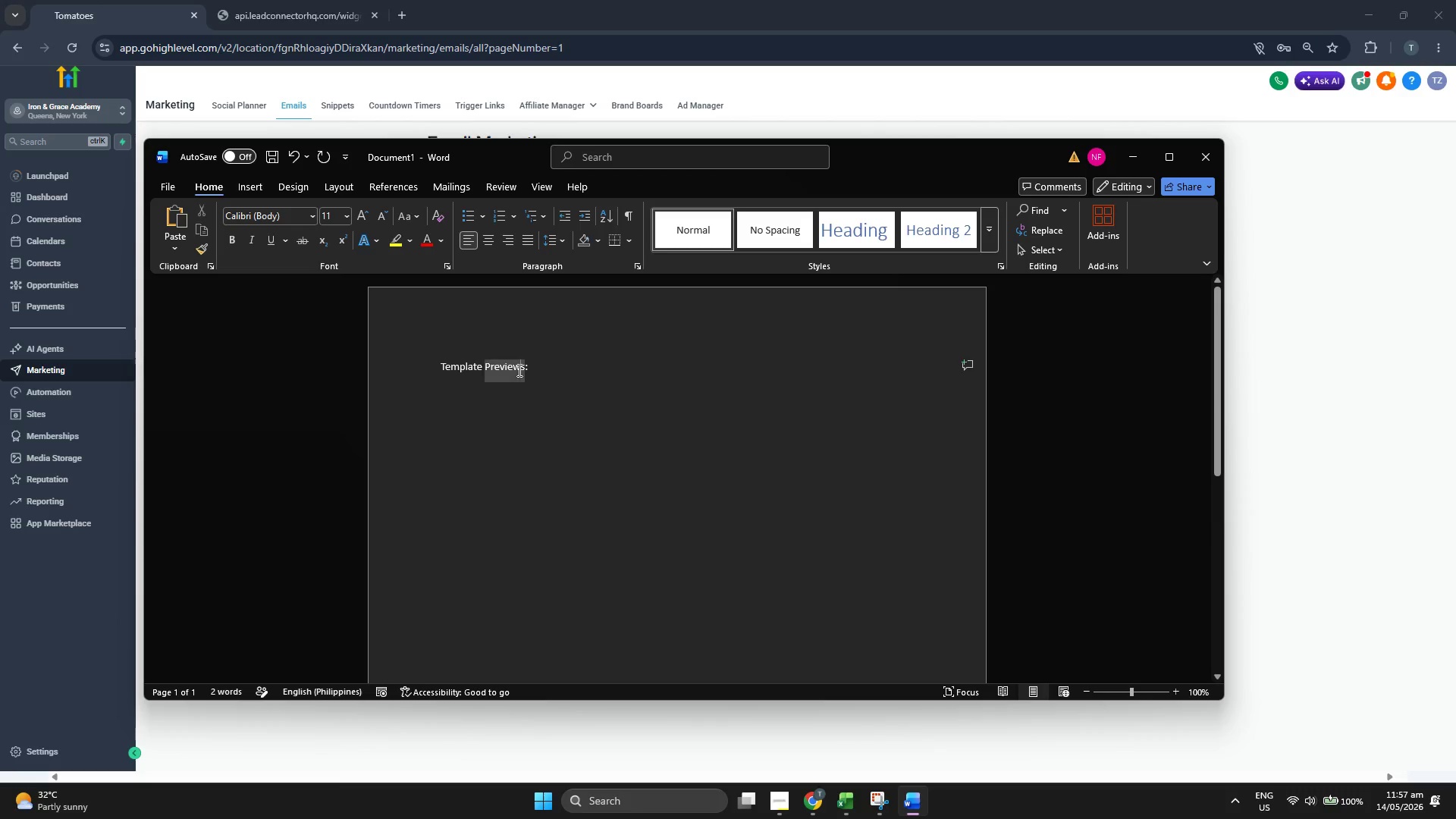 
triple_click([518, 370])
 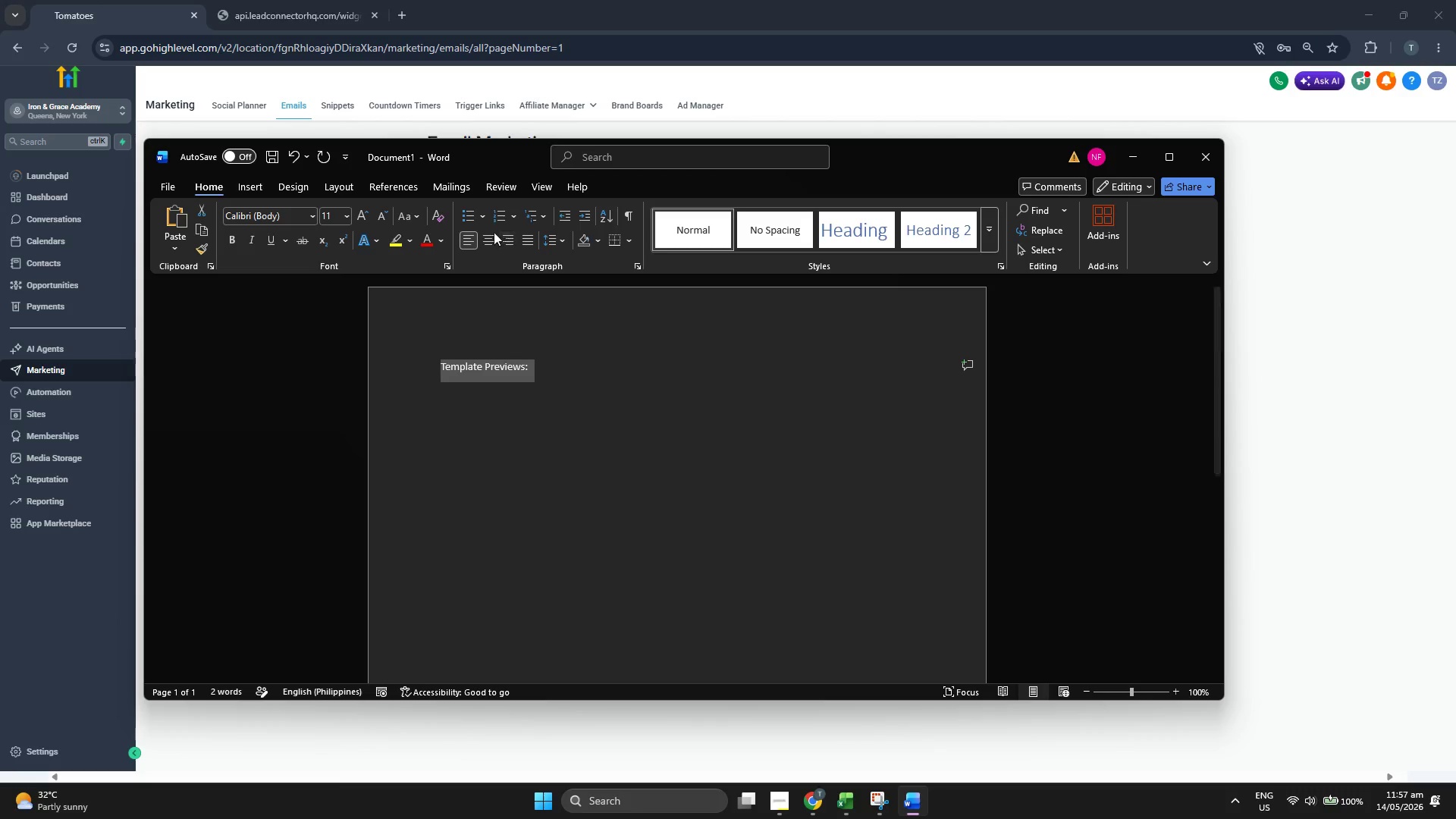 
left_click([487, 231])
 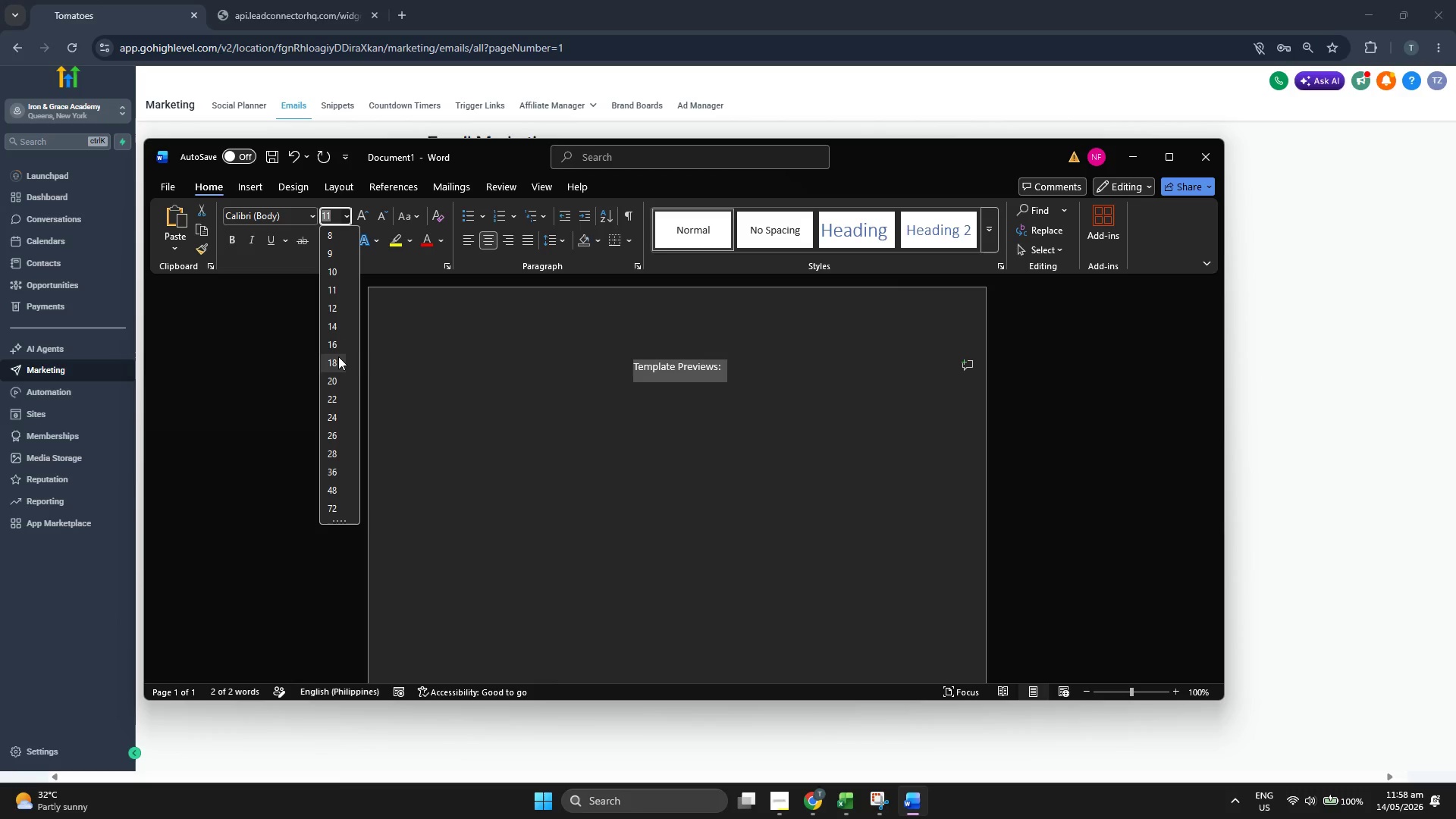 
left_click([337, 375])
 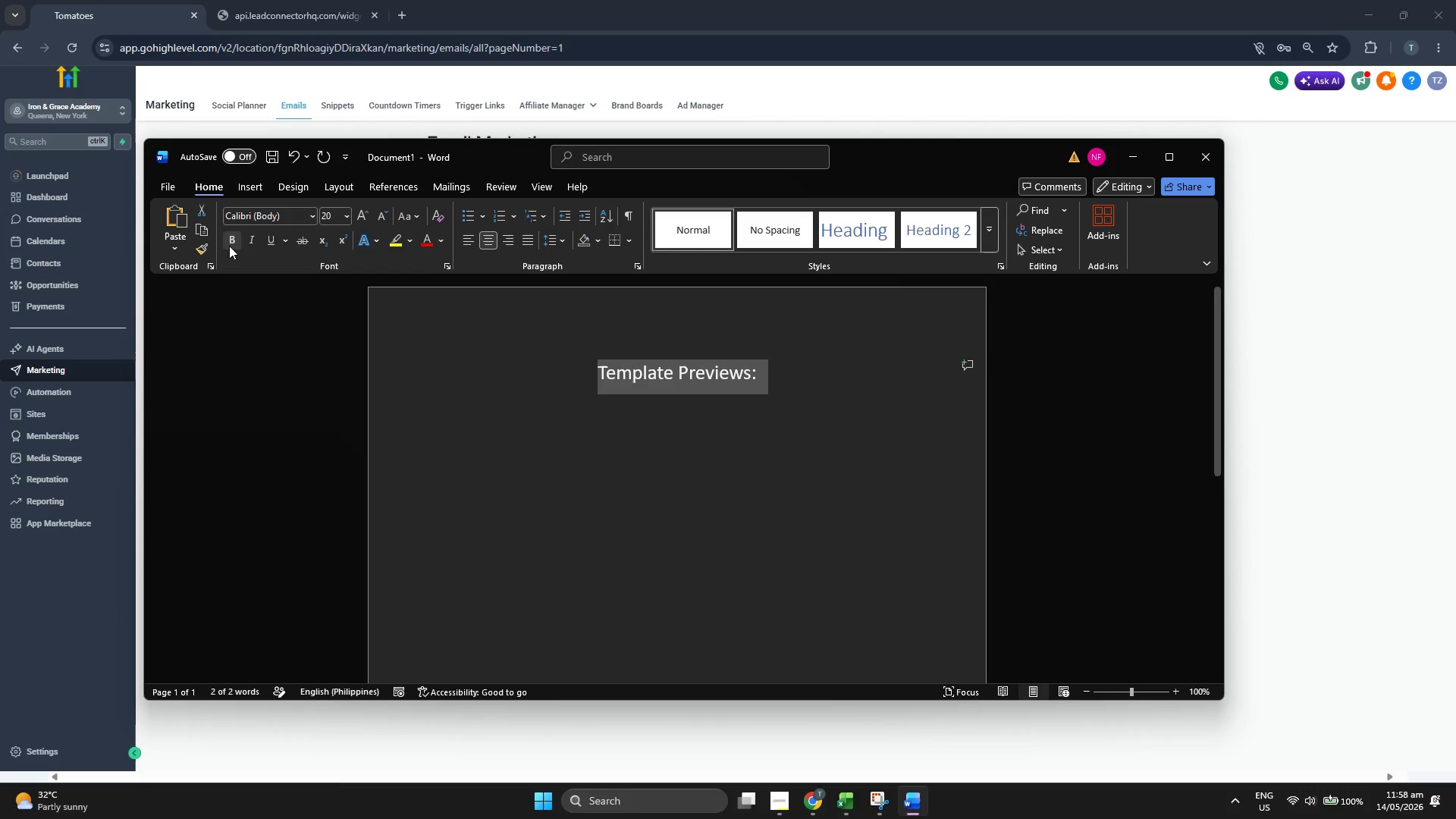 
left_click([228, 239])
 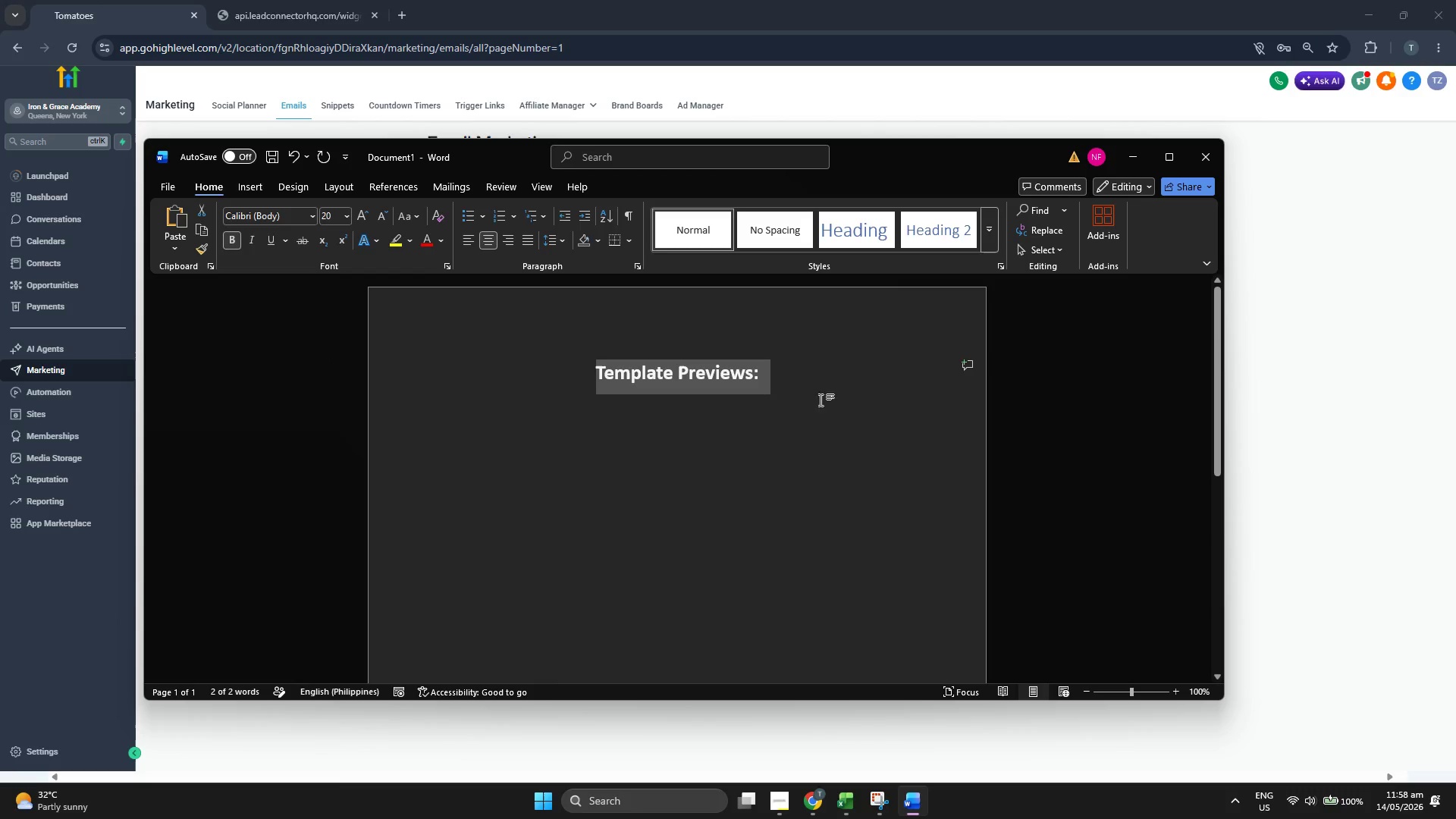 
left_click([811, 380])
 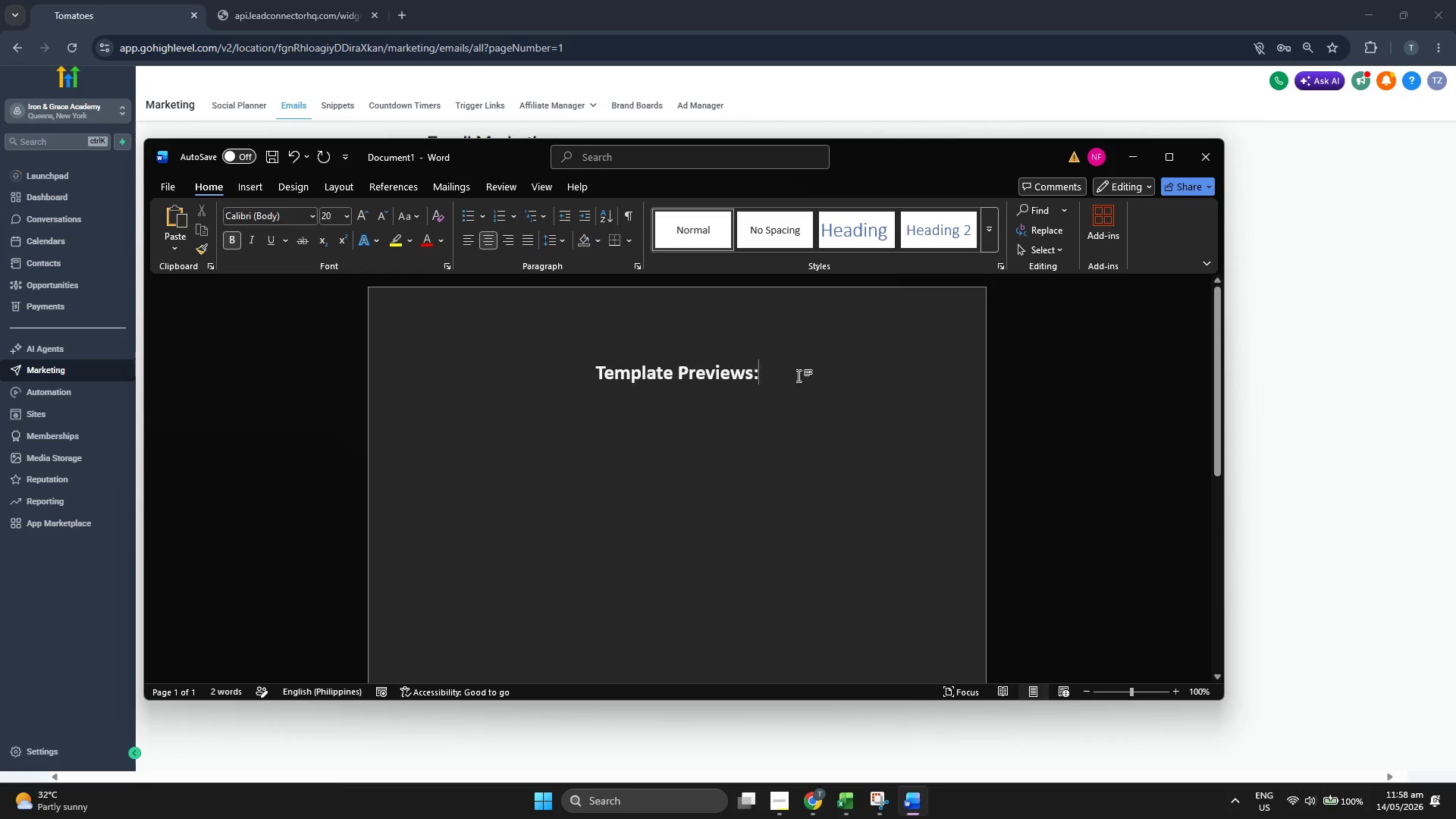 
key(Enter)
 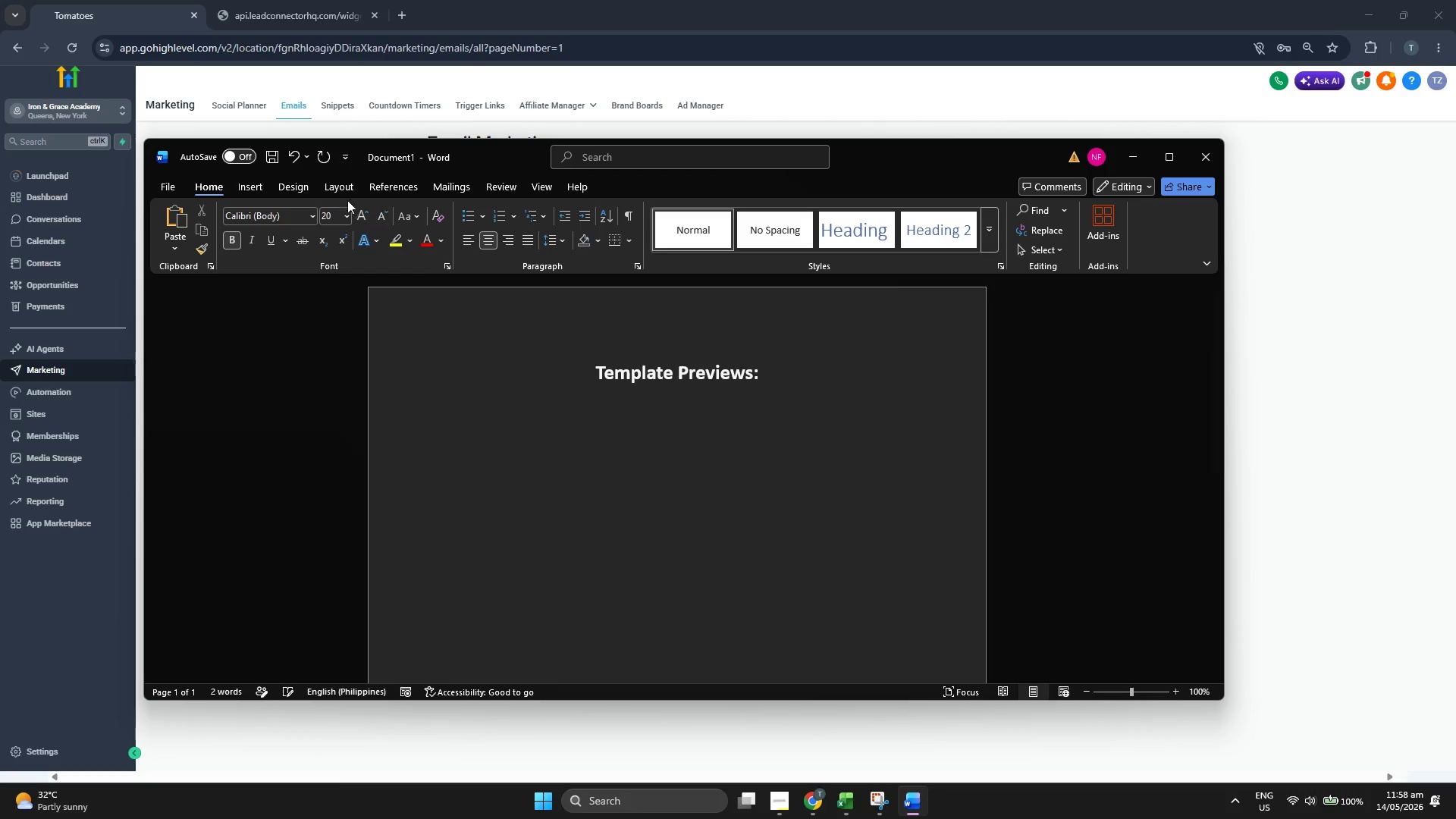 
left_click([345, 213])
 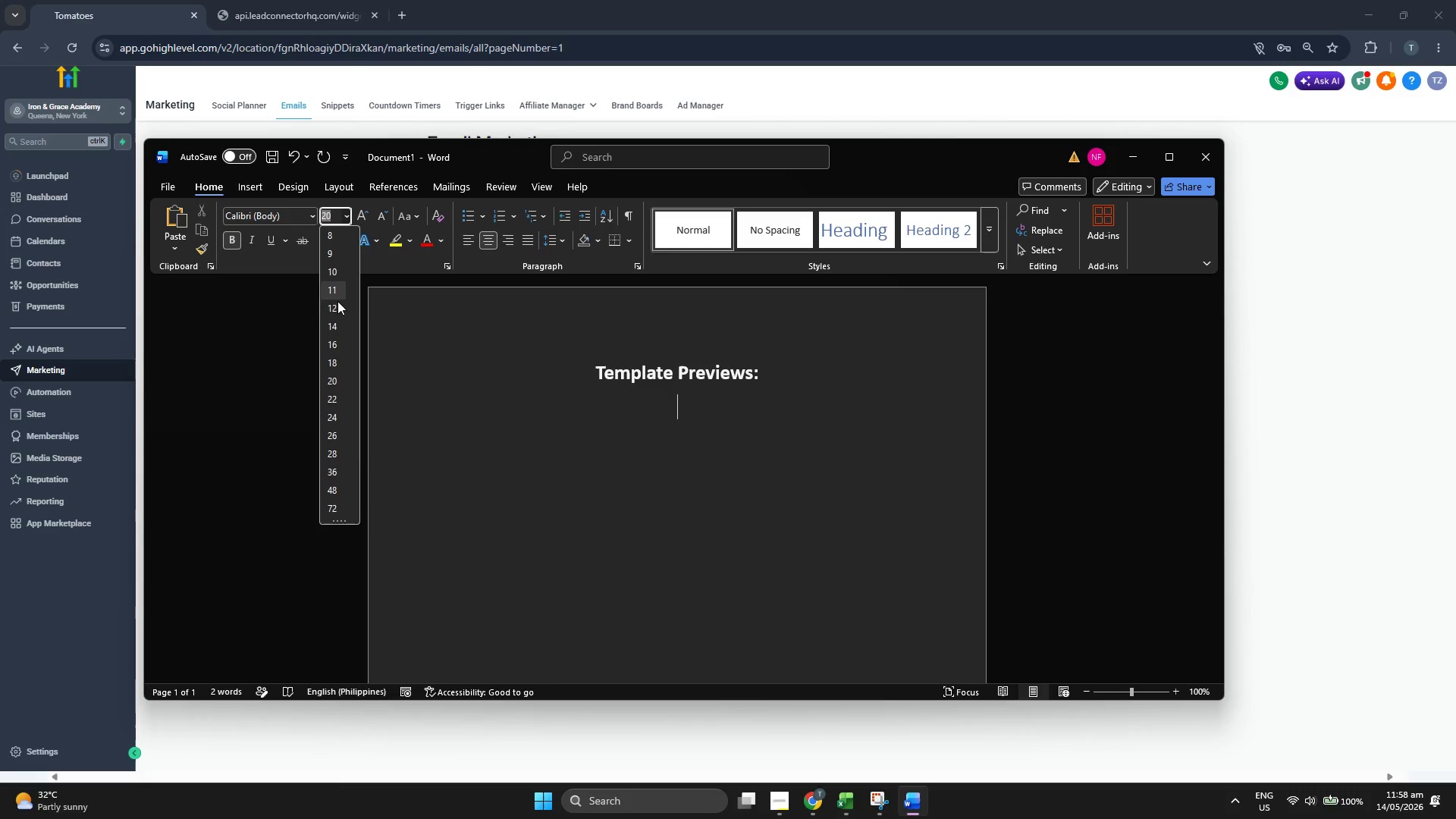 
left_click([334, 307])
 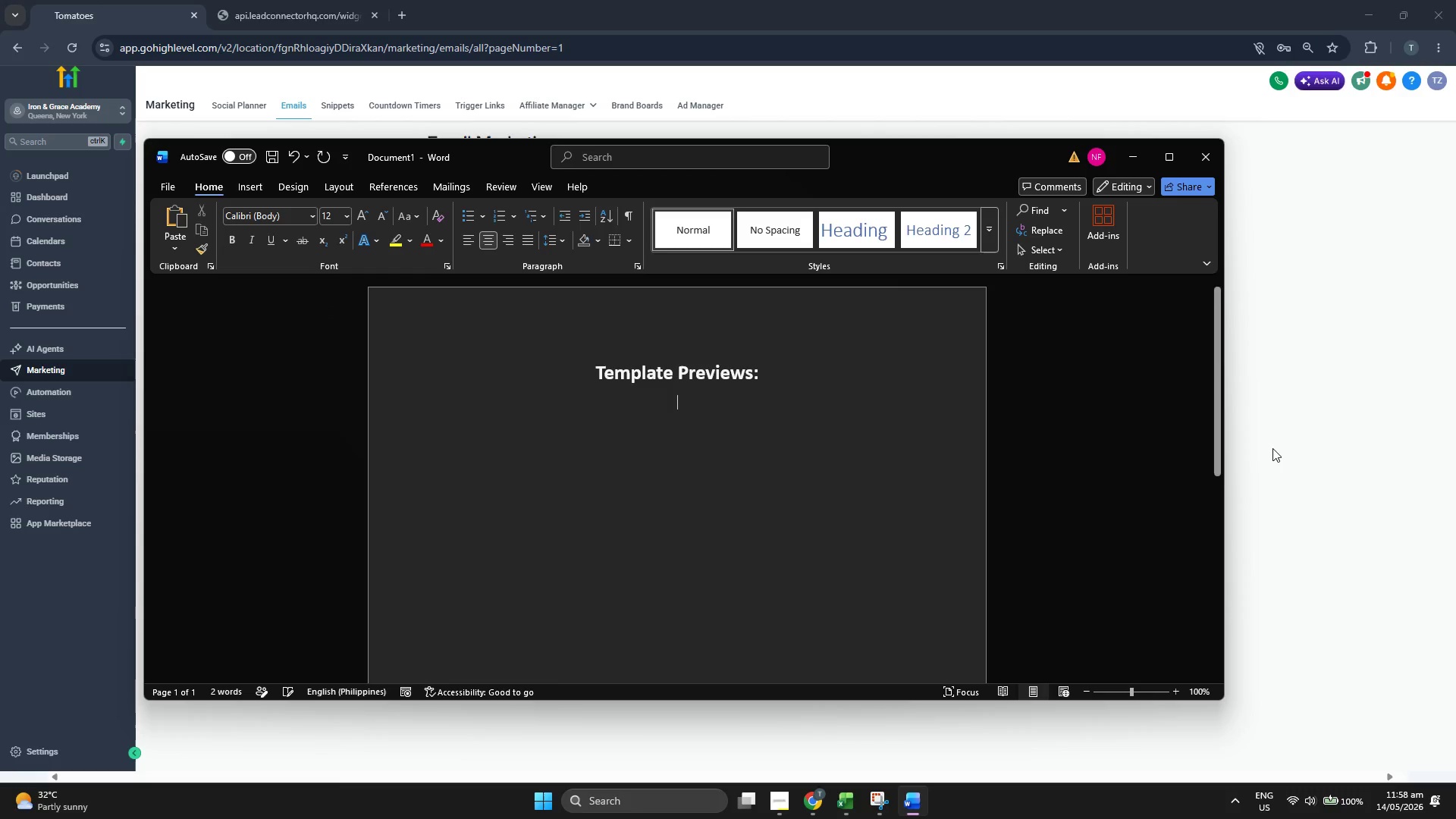 
left_click([1391, 461])
 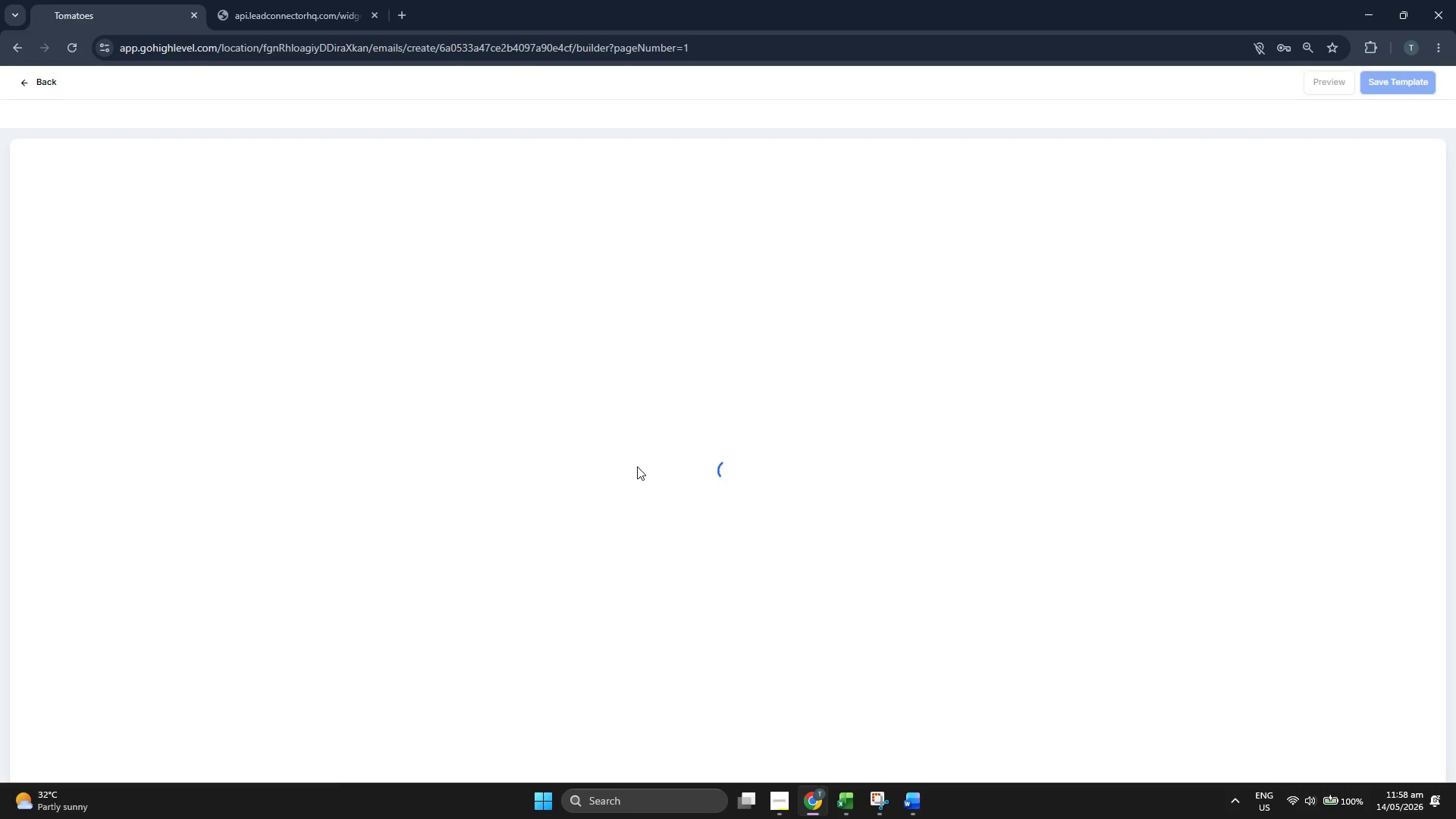 
wait(6.69)
 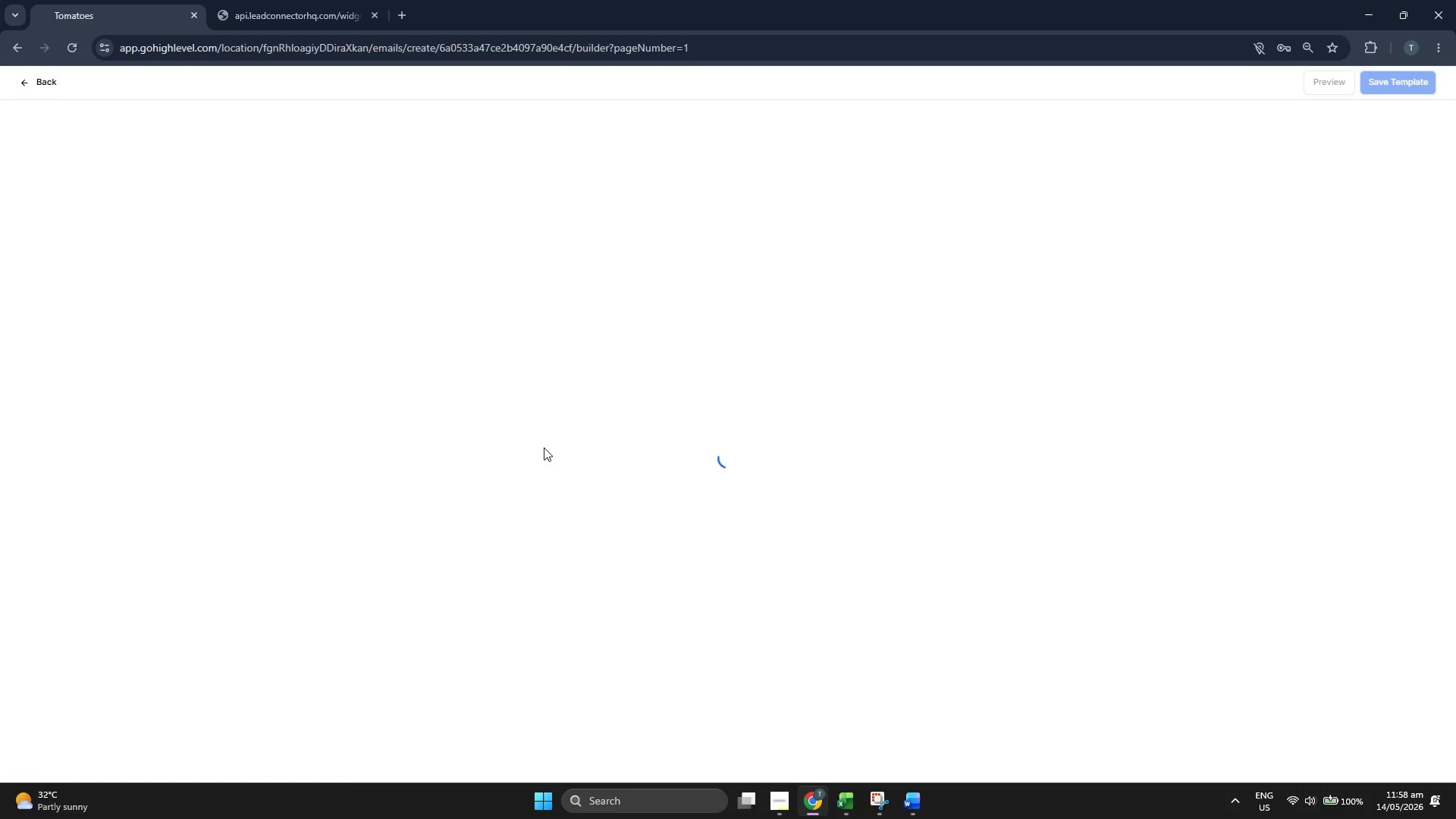 
left_click([874, 795])
 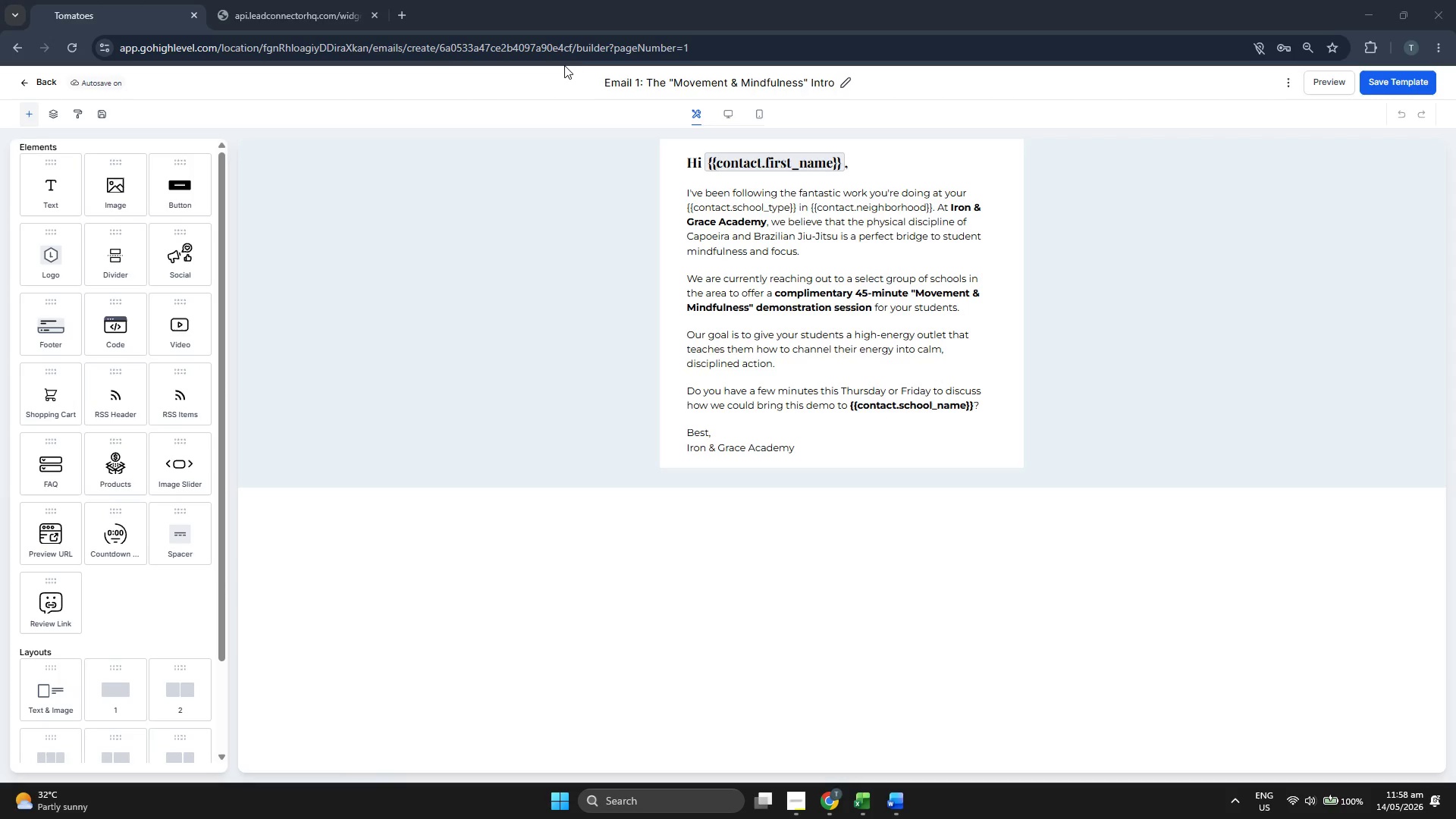 
left_click_drag(start_coordinate=[564, 65], to_coordinate=[1085, 503])
 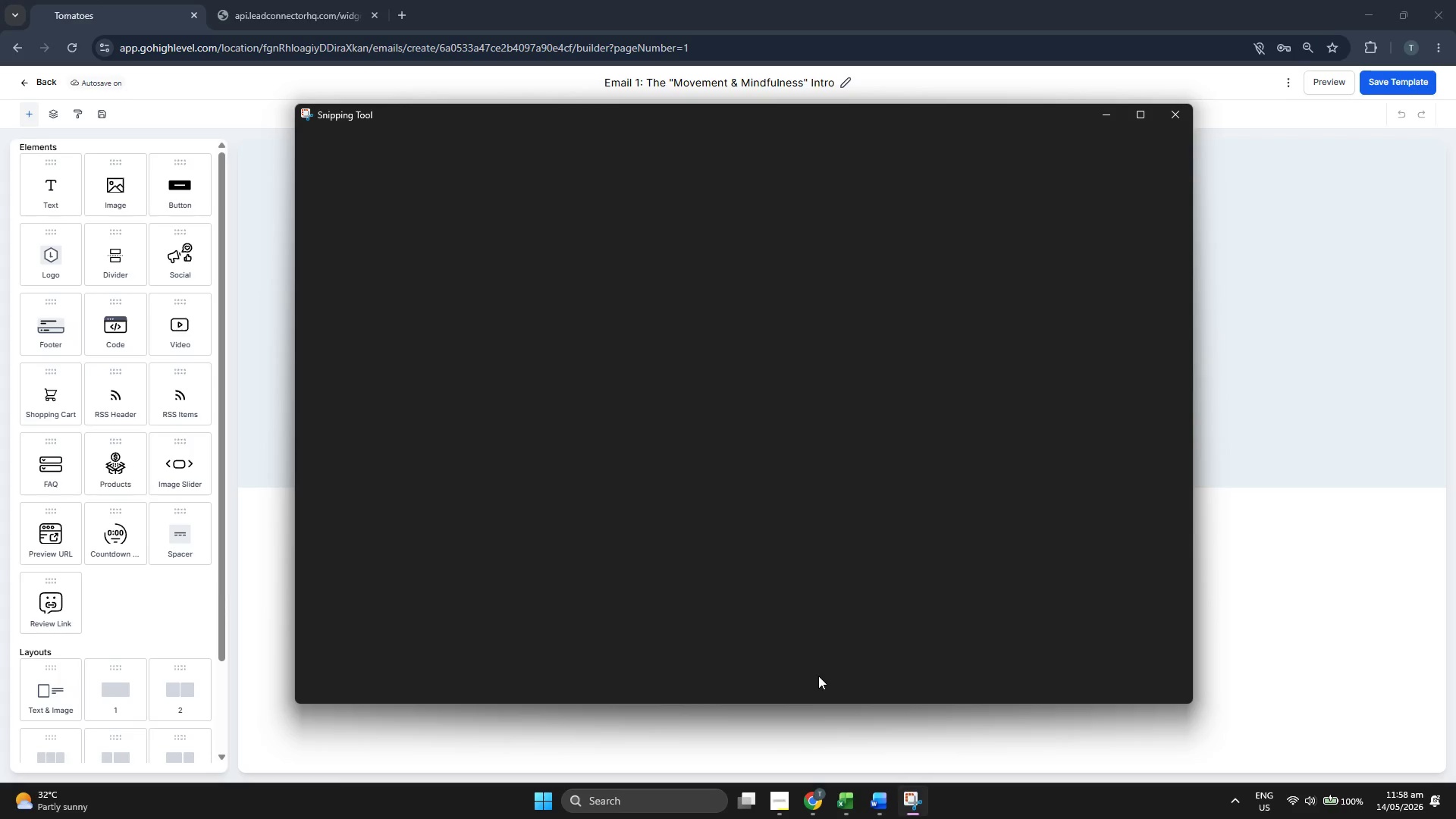 
left_click([1268, 609])
 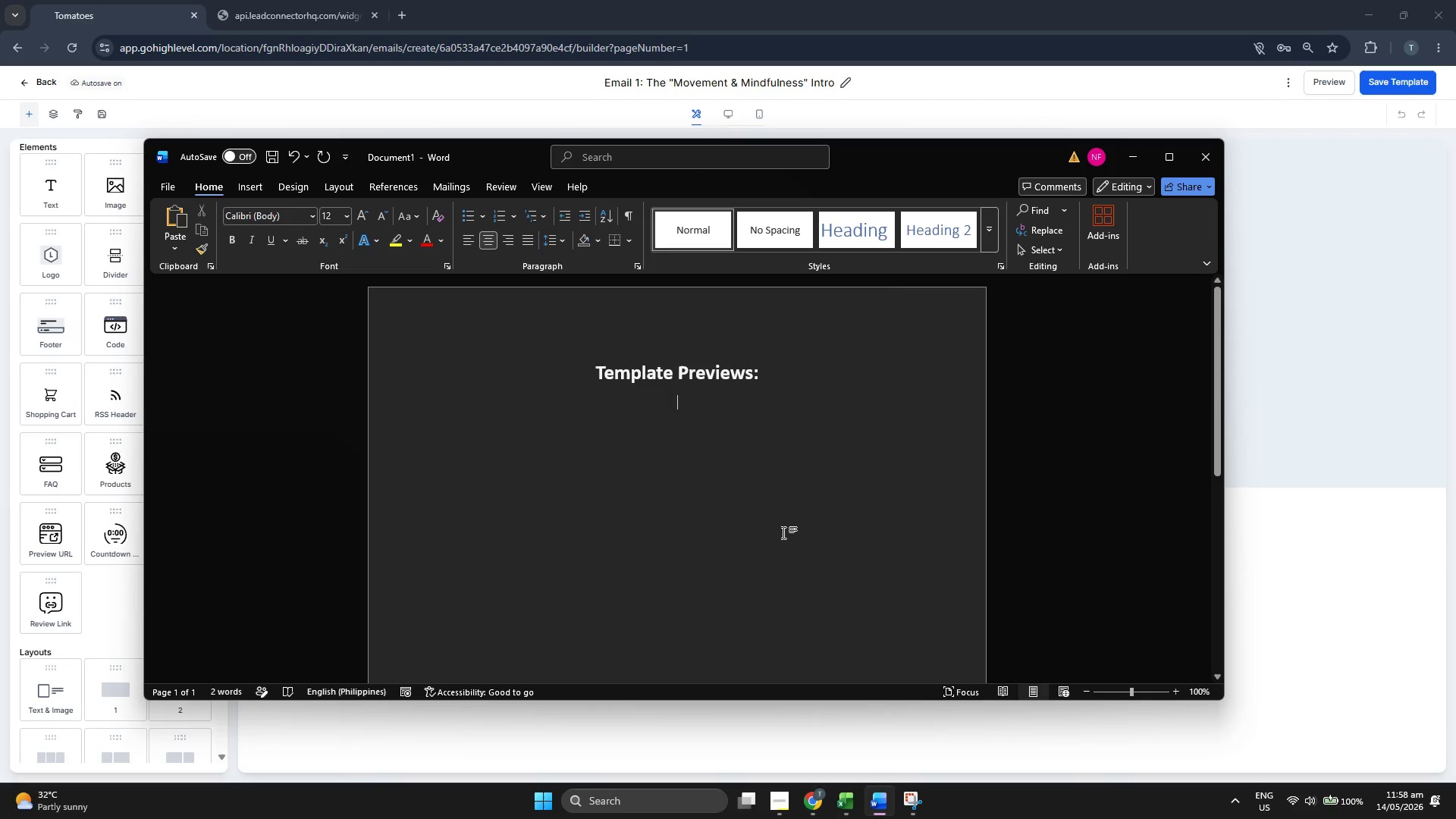 
key(Control+ControlLeft)
 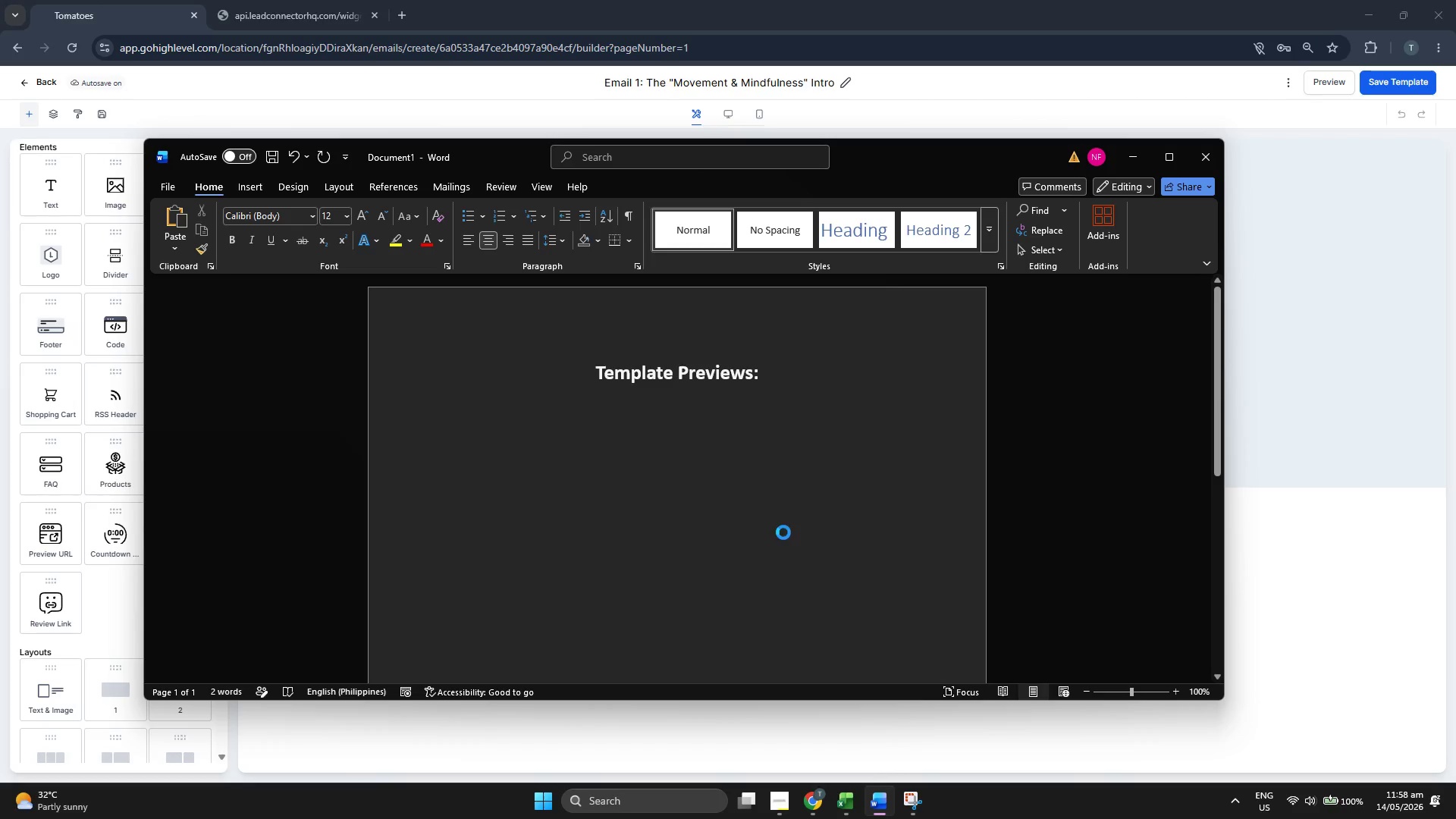 
key(Control+V)
 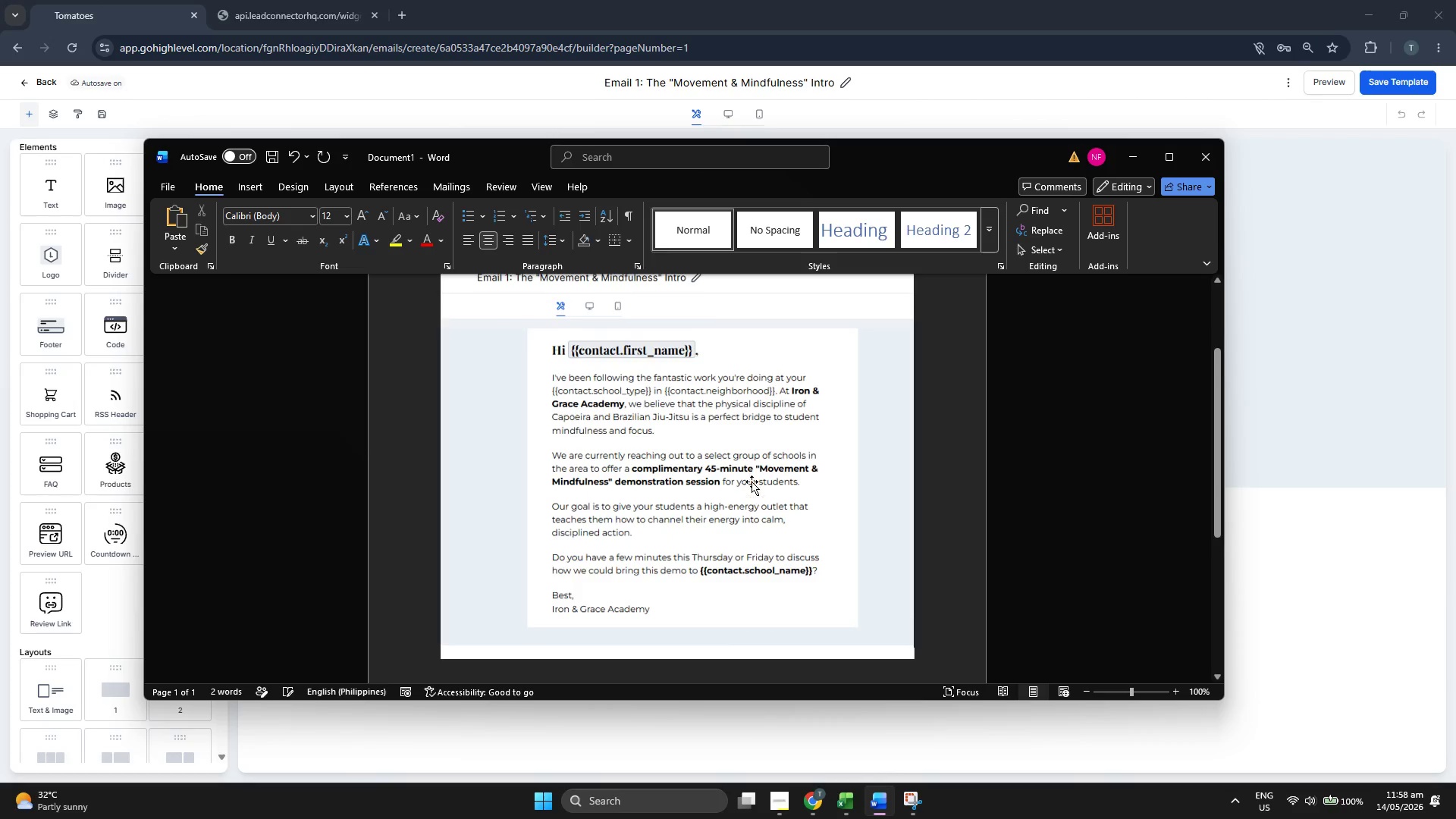 
scroll: coordinate [751, 477], scroll_direction: down, amount: 3.0
 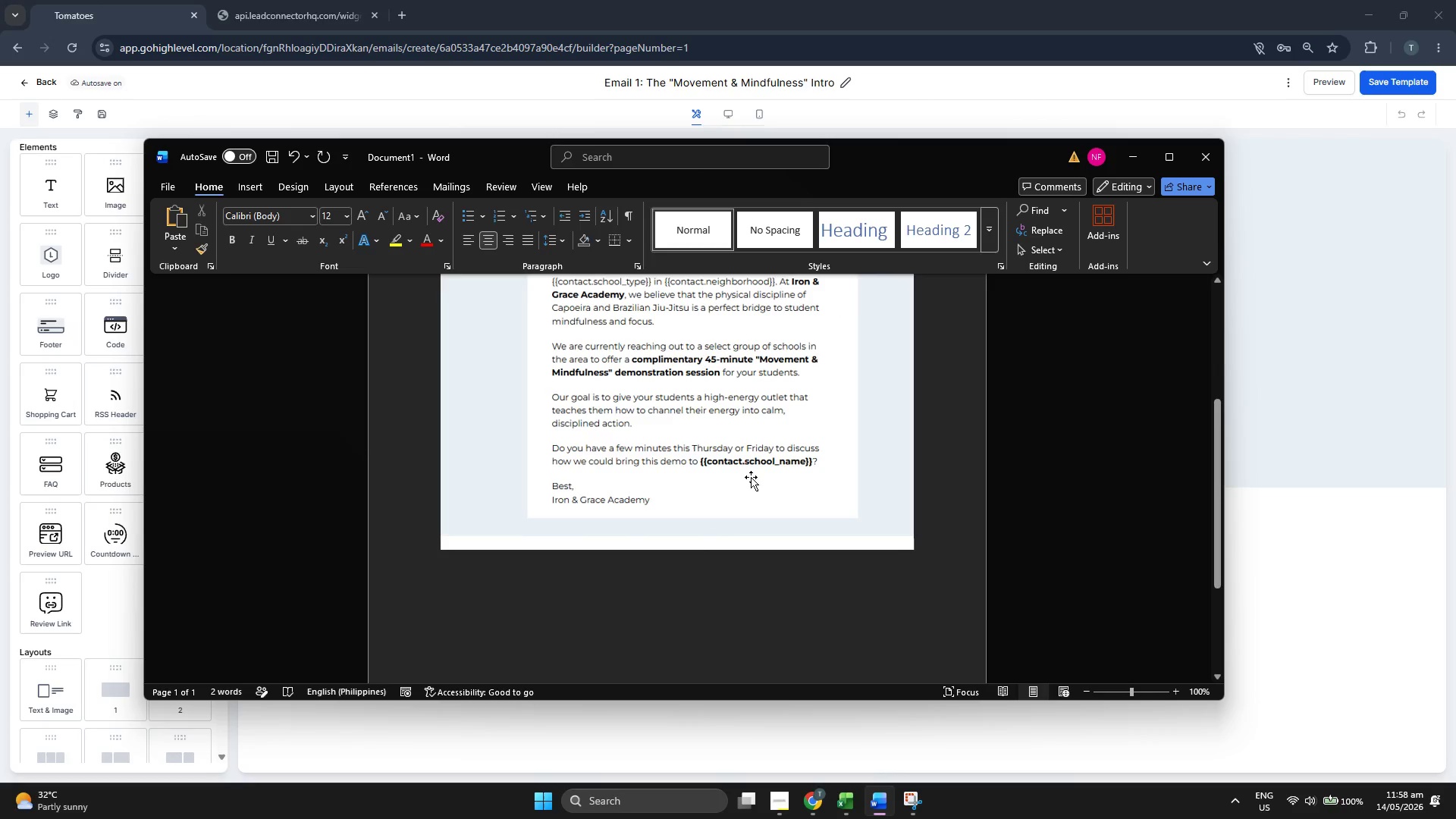 
key(Enter)
 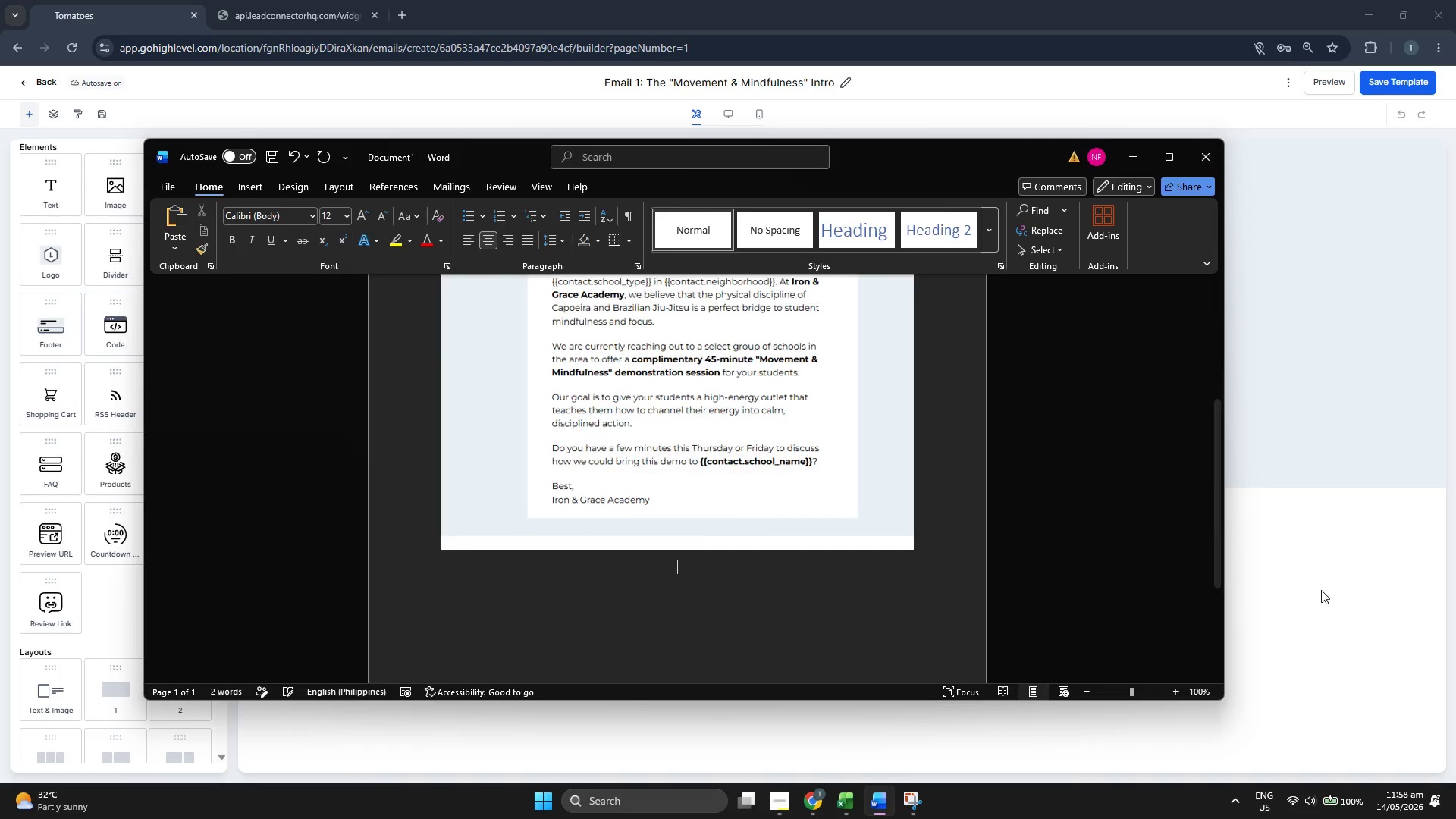 
left_click([1322, 589])
 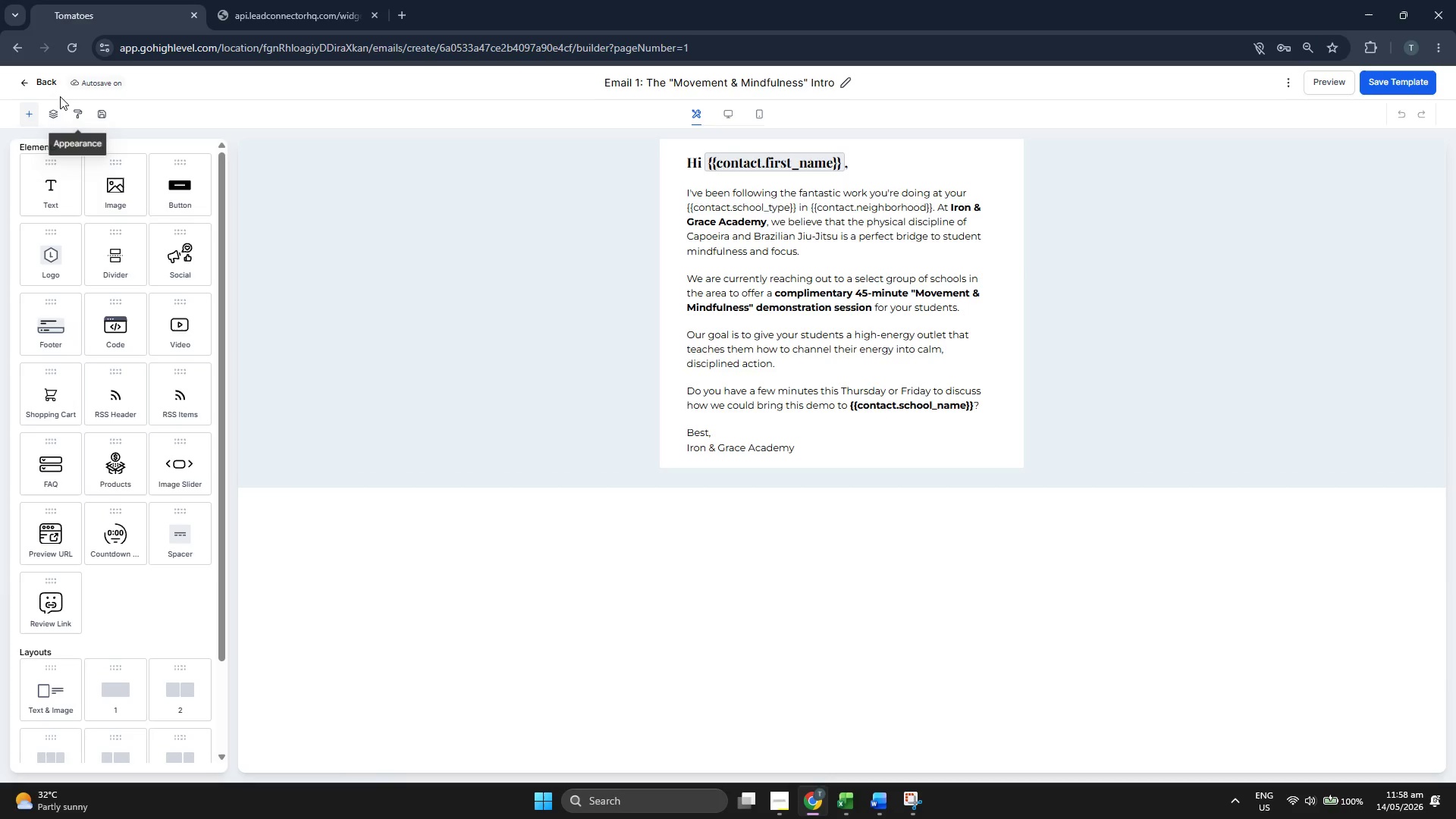 
left_click([52, 85])
 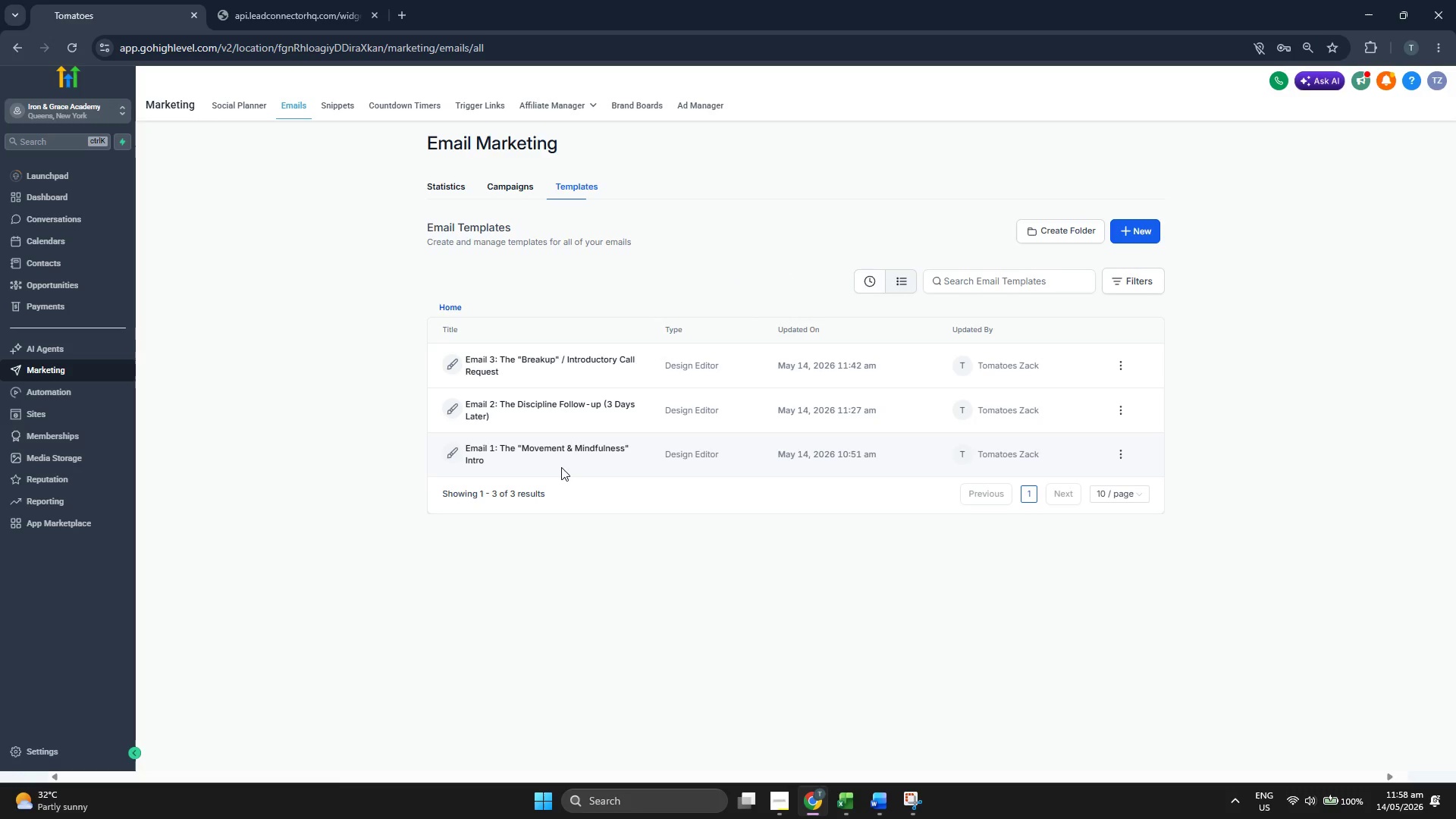 
left_click([522, 403])
 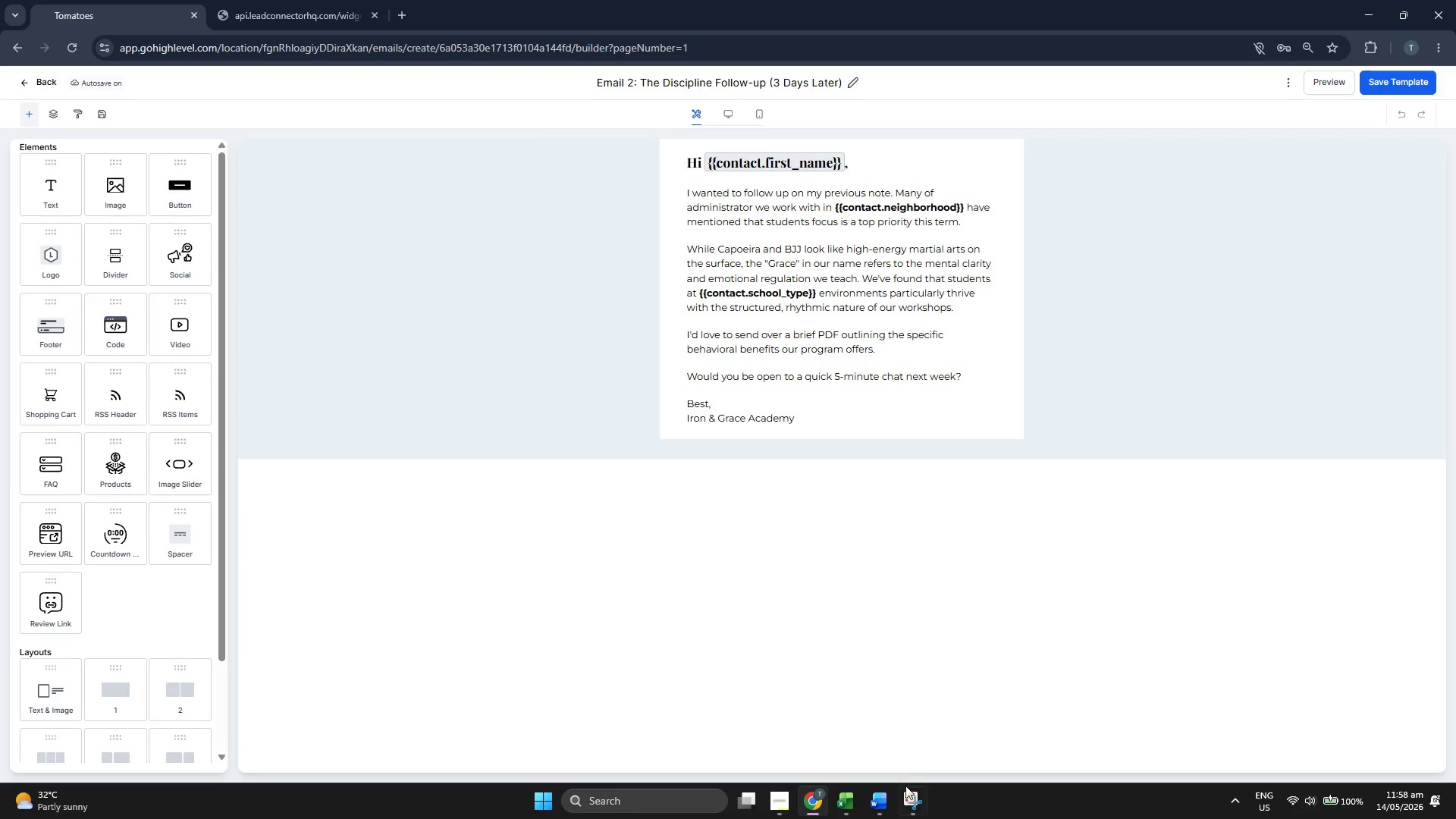 
wait(6.39)
 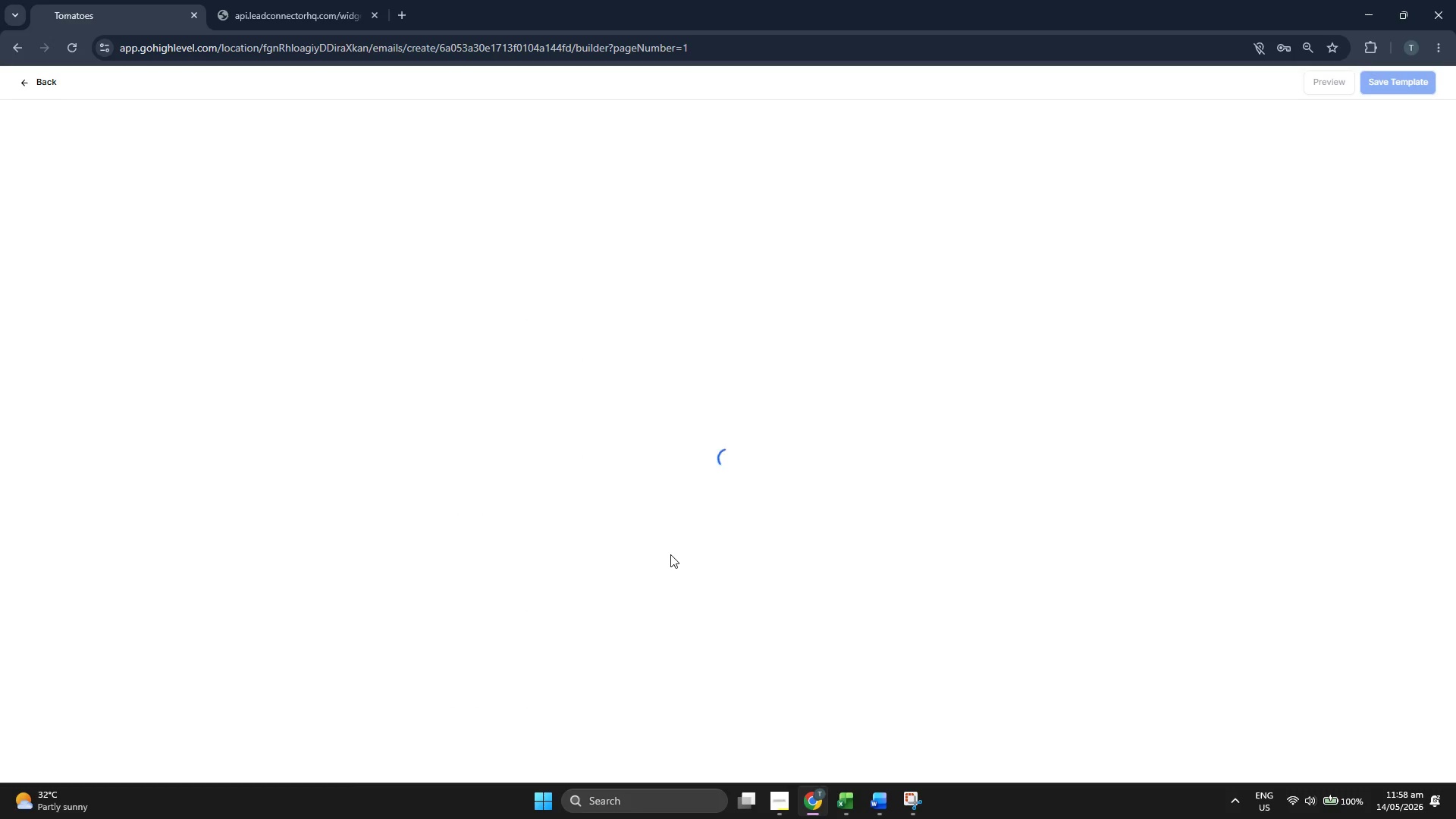 
left_click([336, 143])
 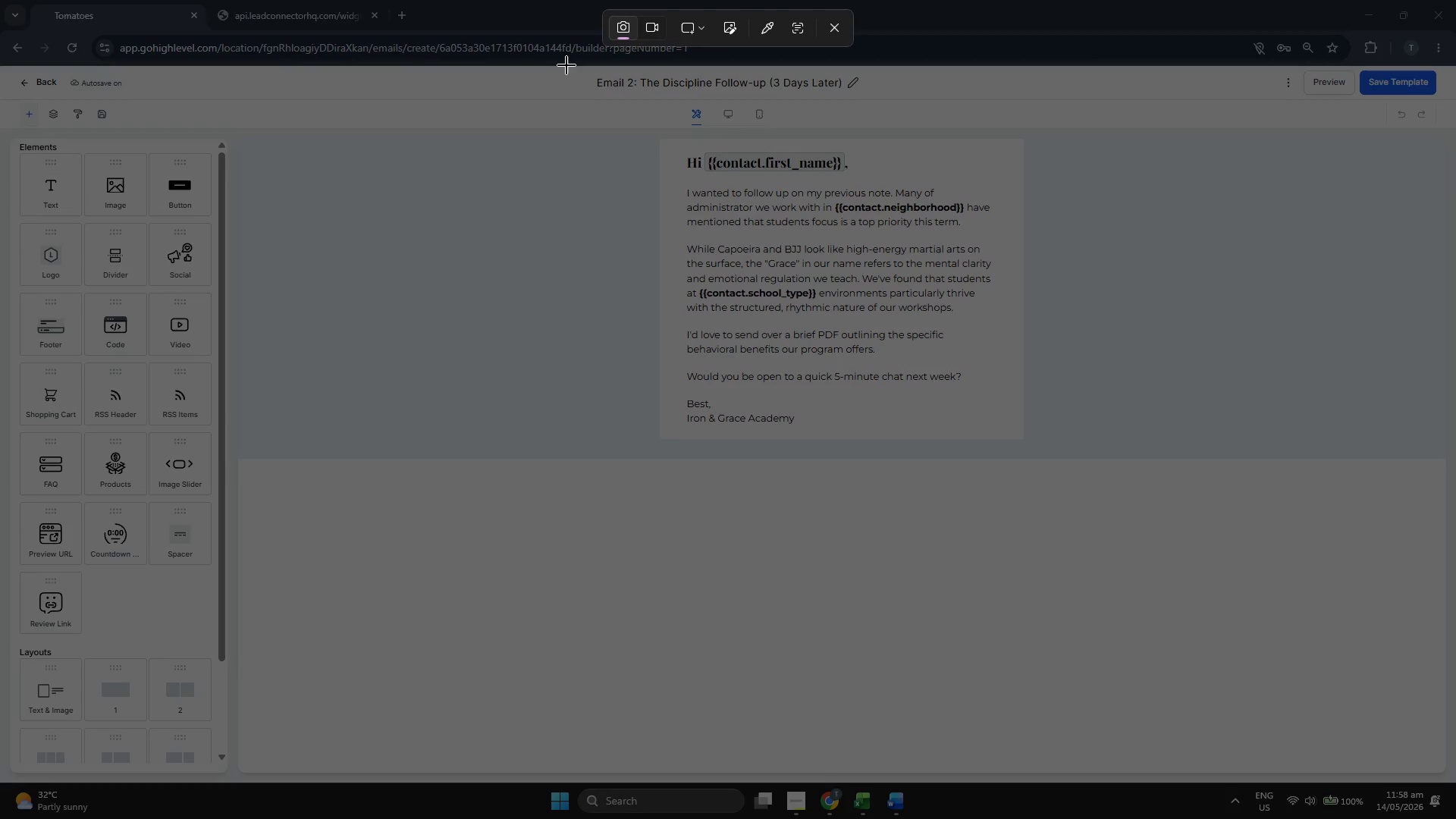 
left_click_drag(start_coordinate=[566, 65], to_coordinate=[1096, 471])
 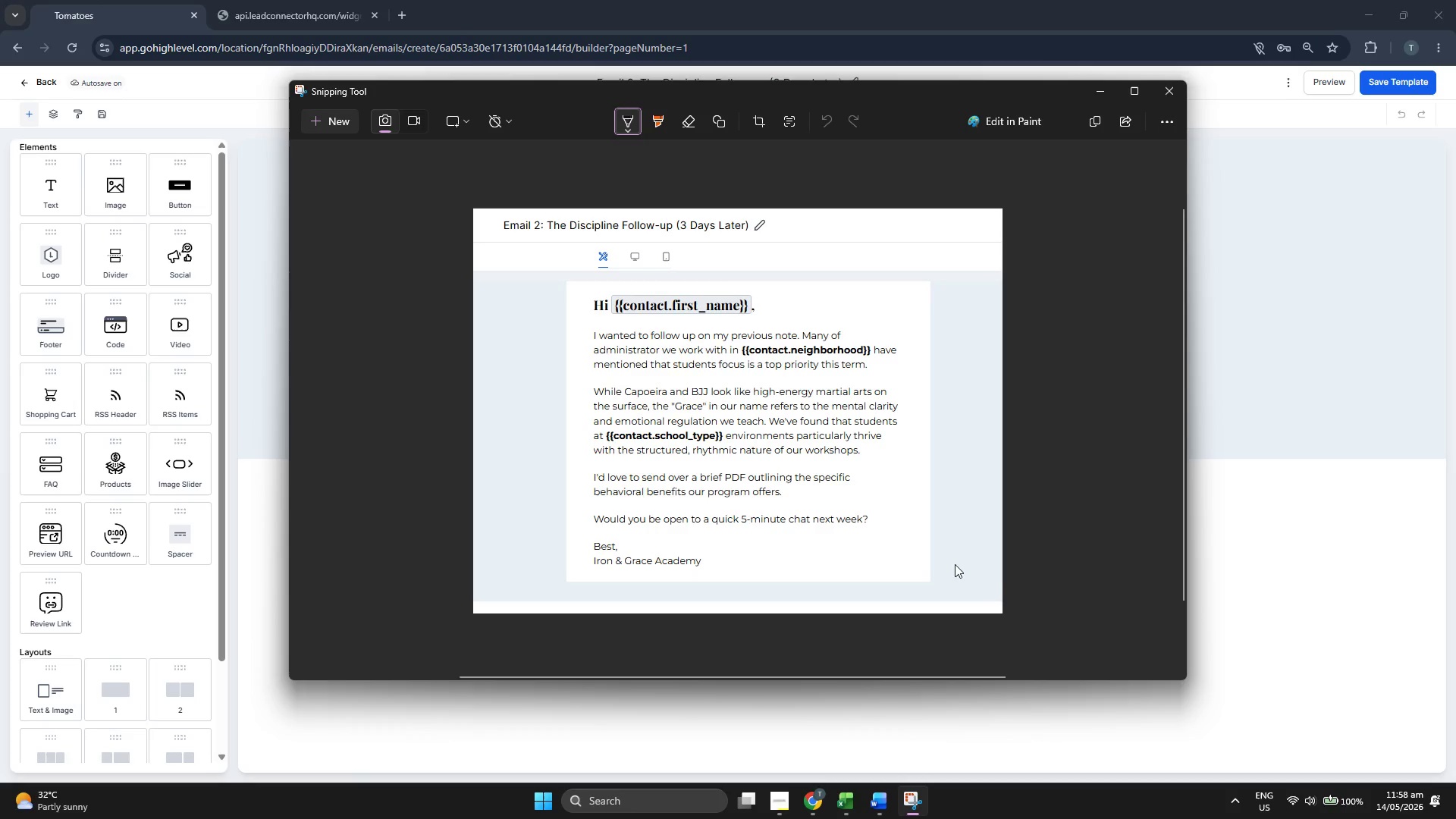 
left_click([1313, 592])
 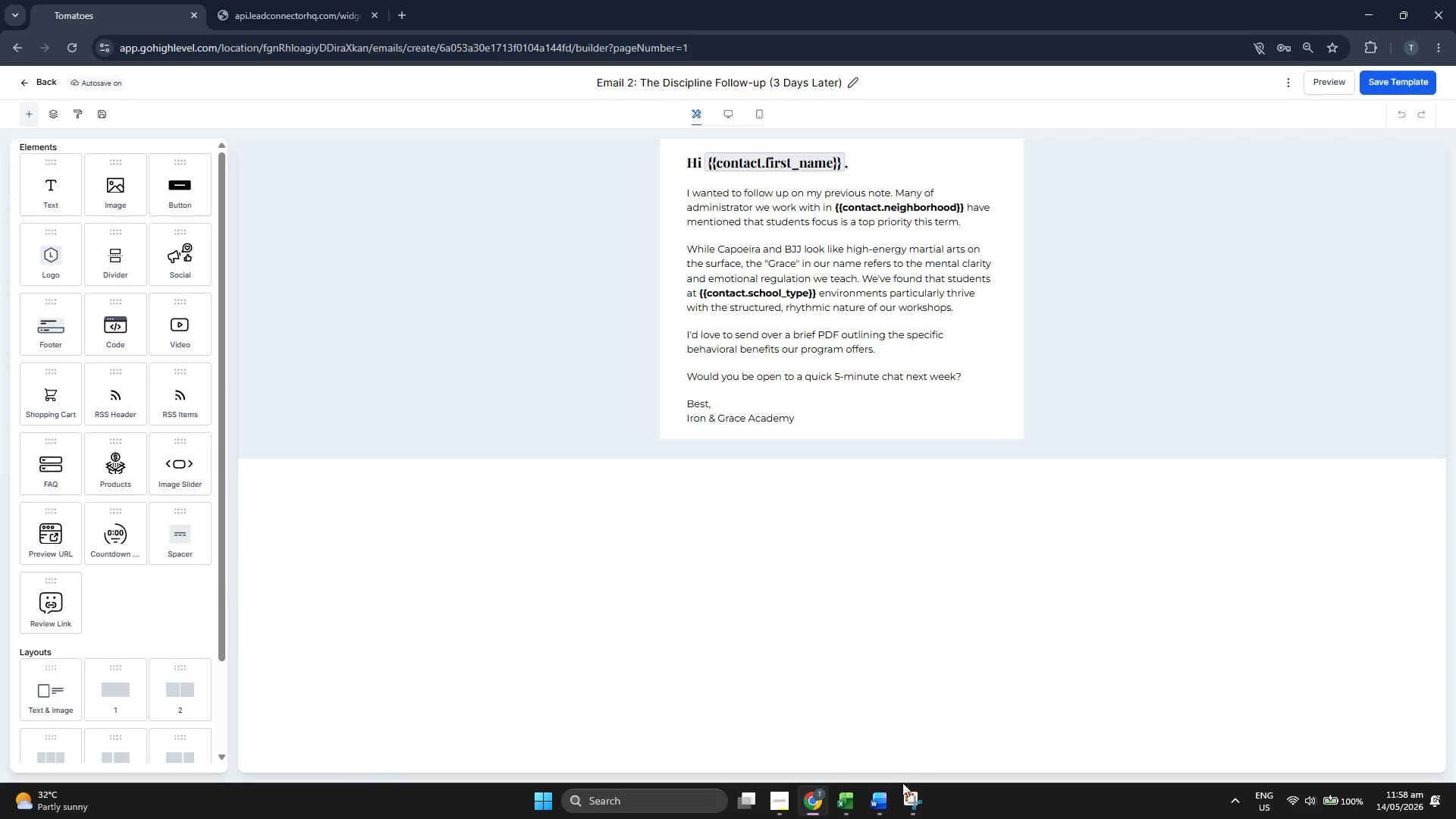 
left_click([883, 800])
 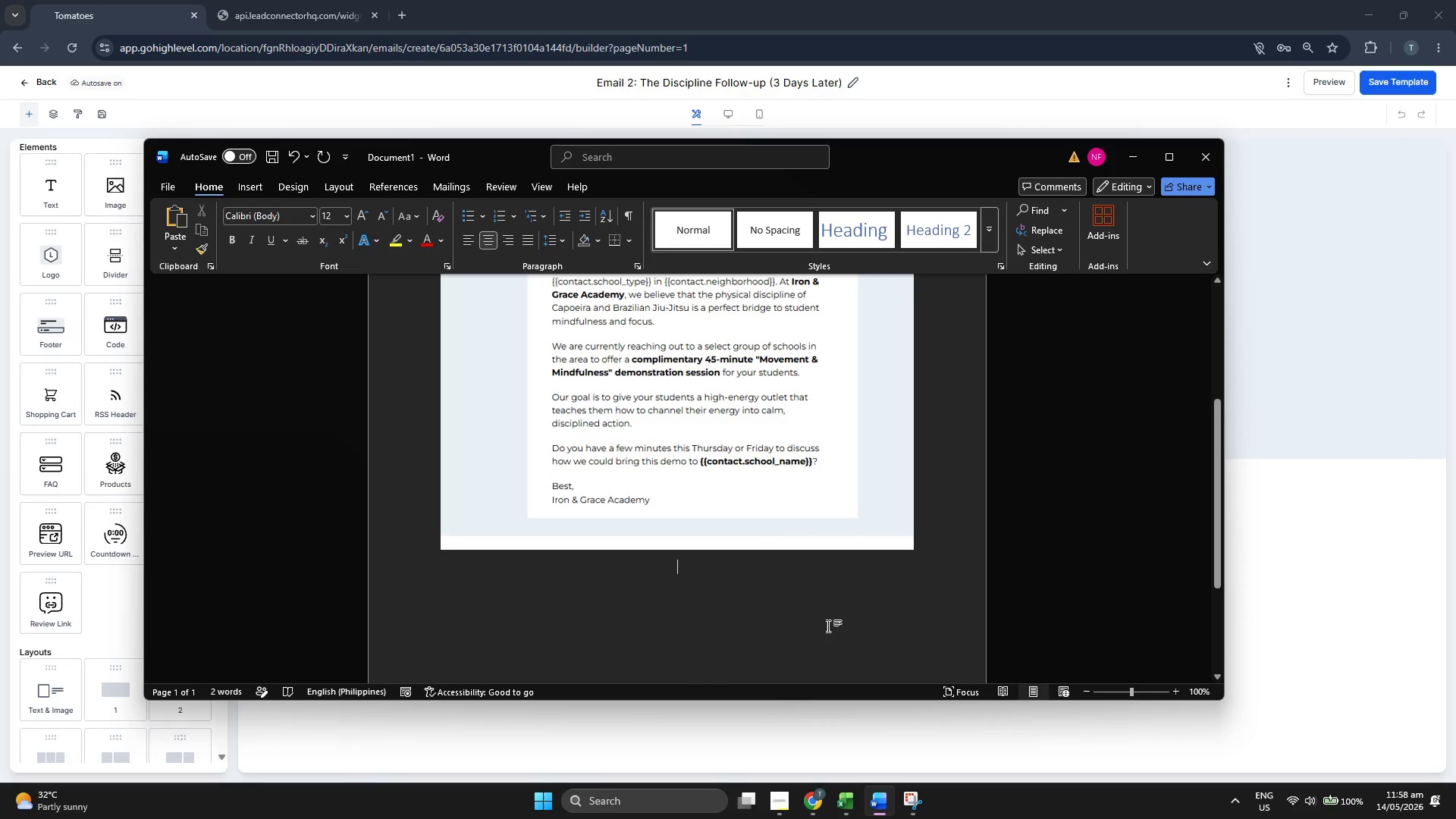 
key(Control+V)
 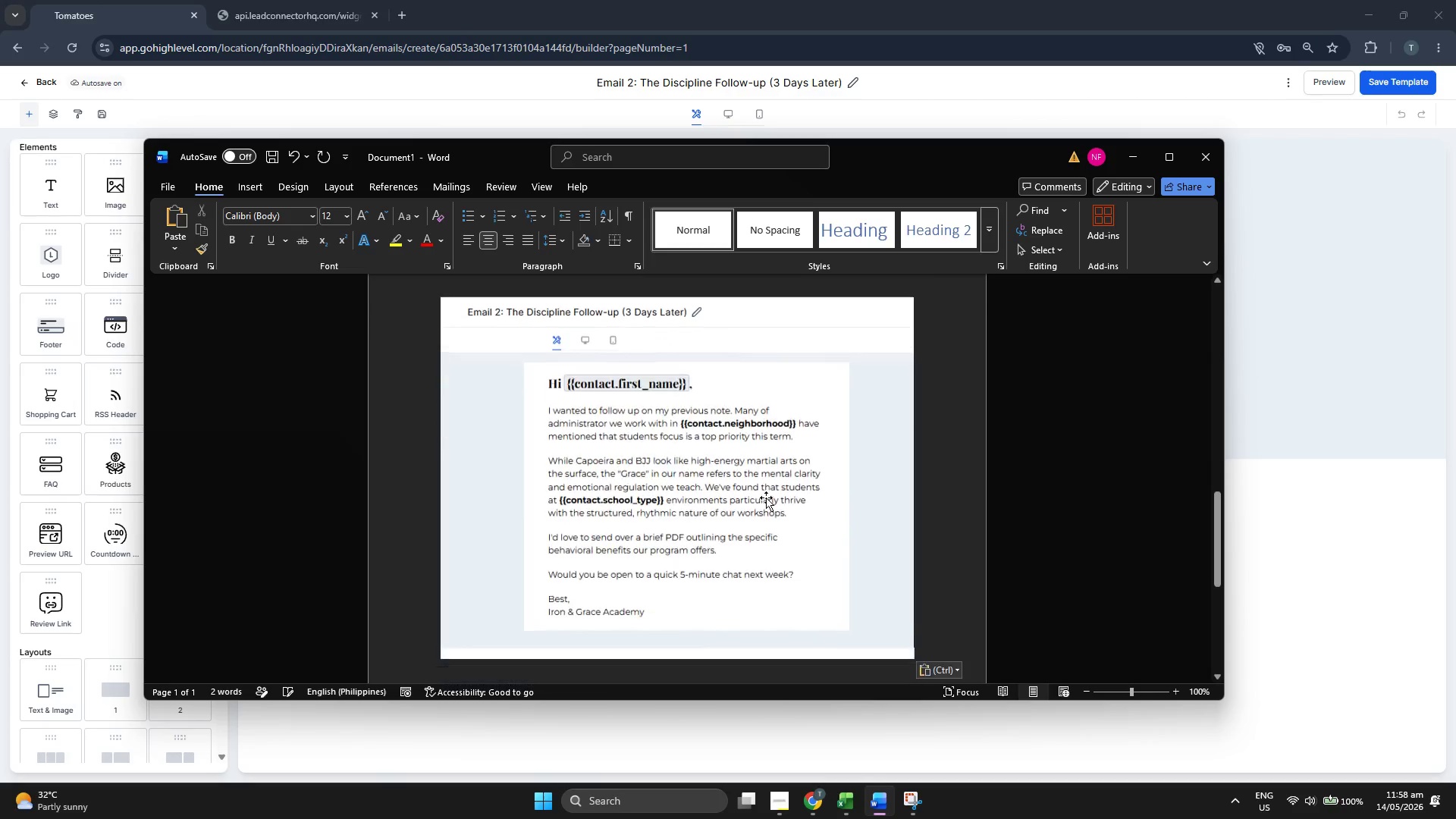 
key(Enter)
 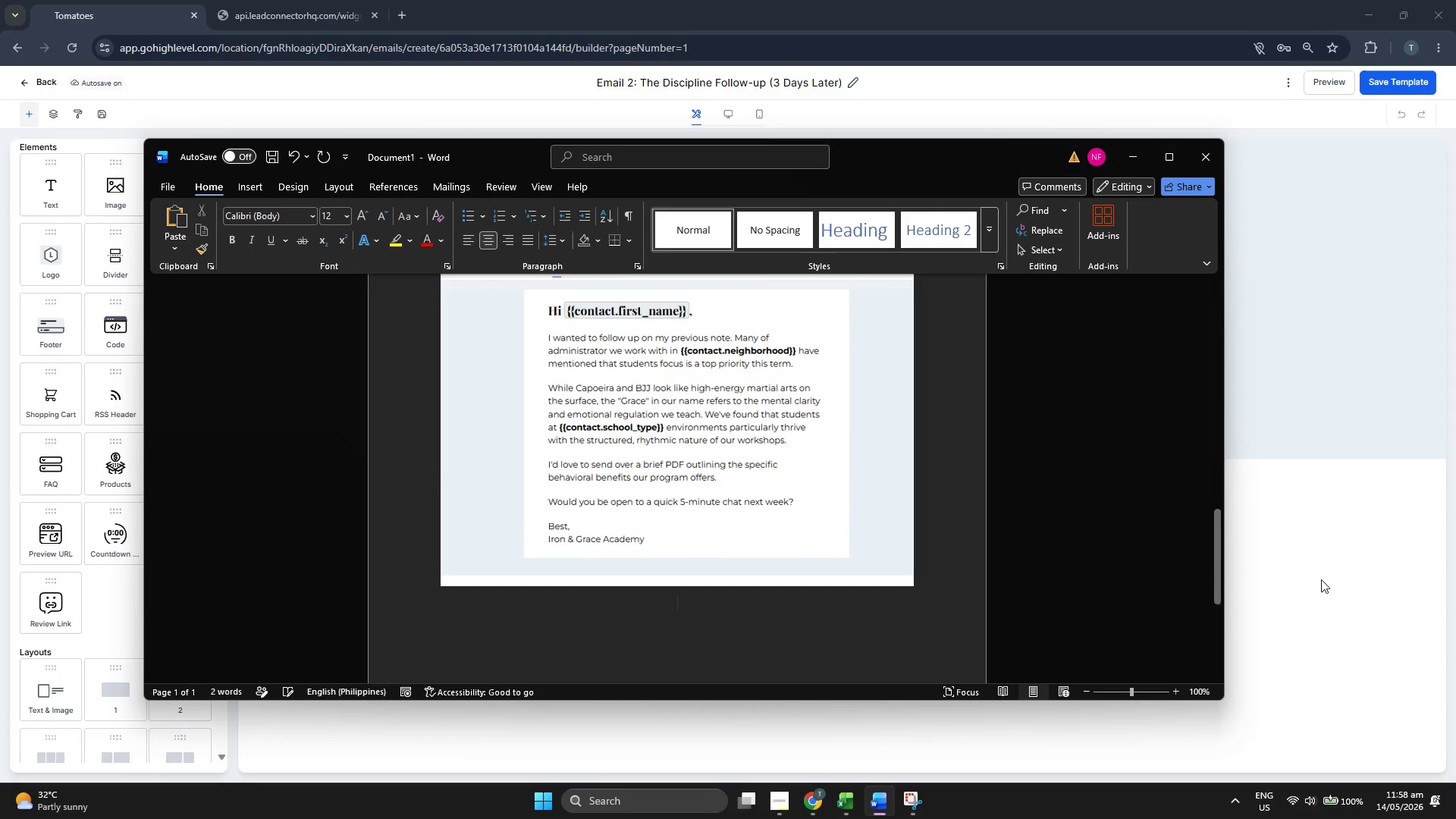 
scroll: coordinate [766, 497], scroll_direction: down, amount: 2.0
 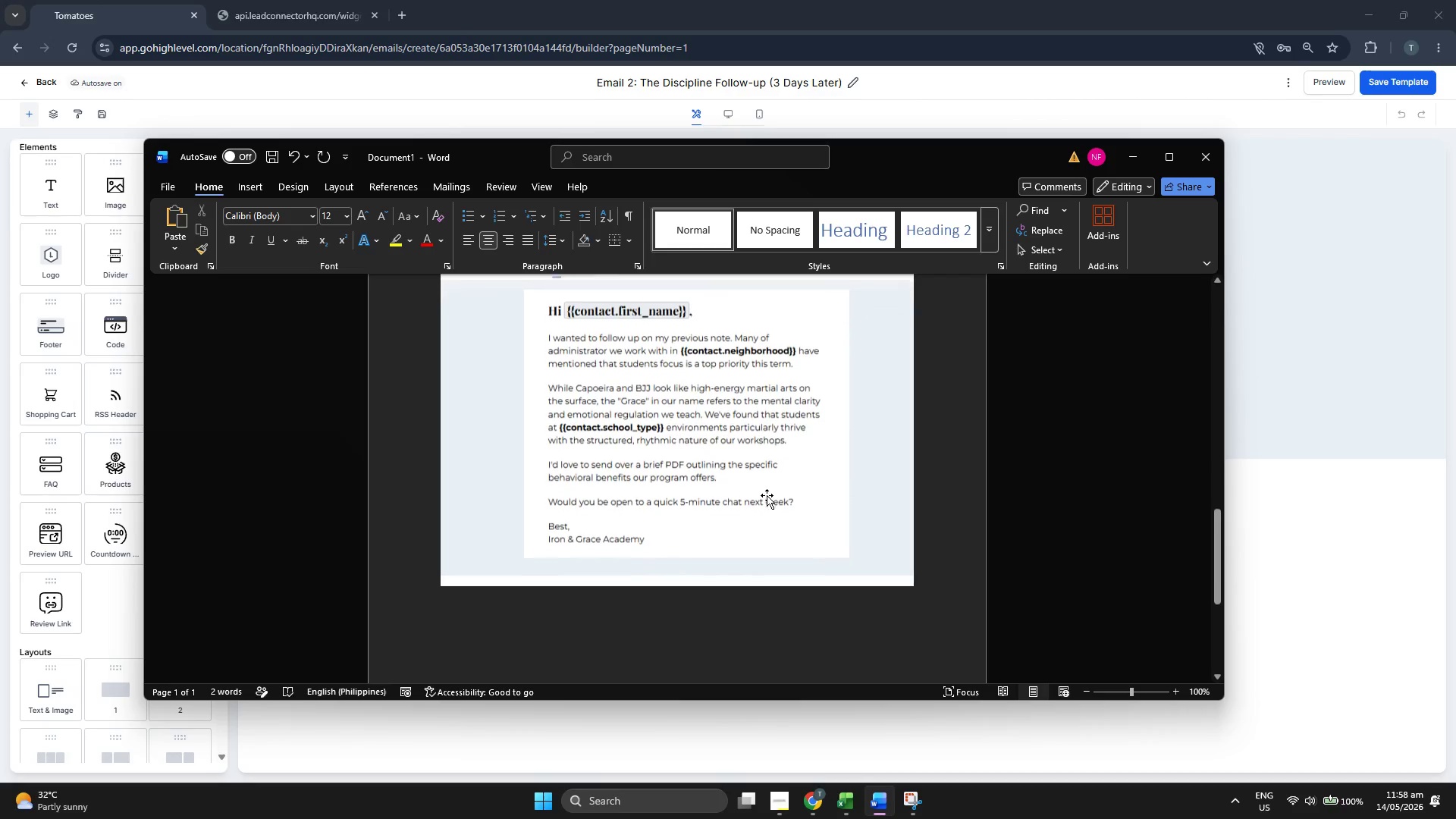 
left_click([1367, 579])
 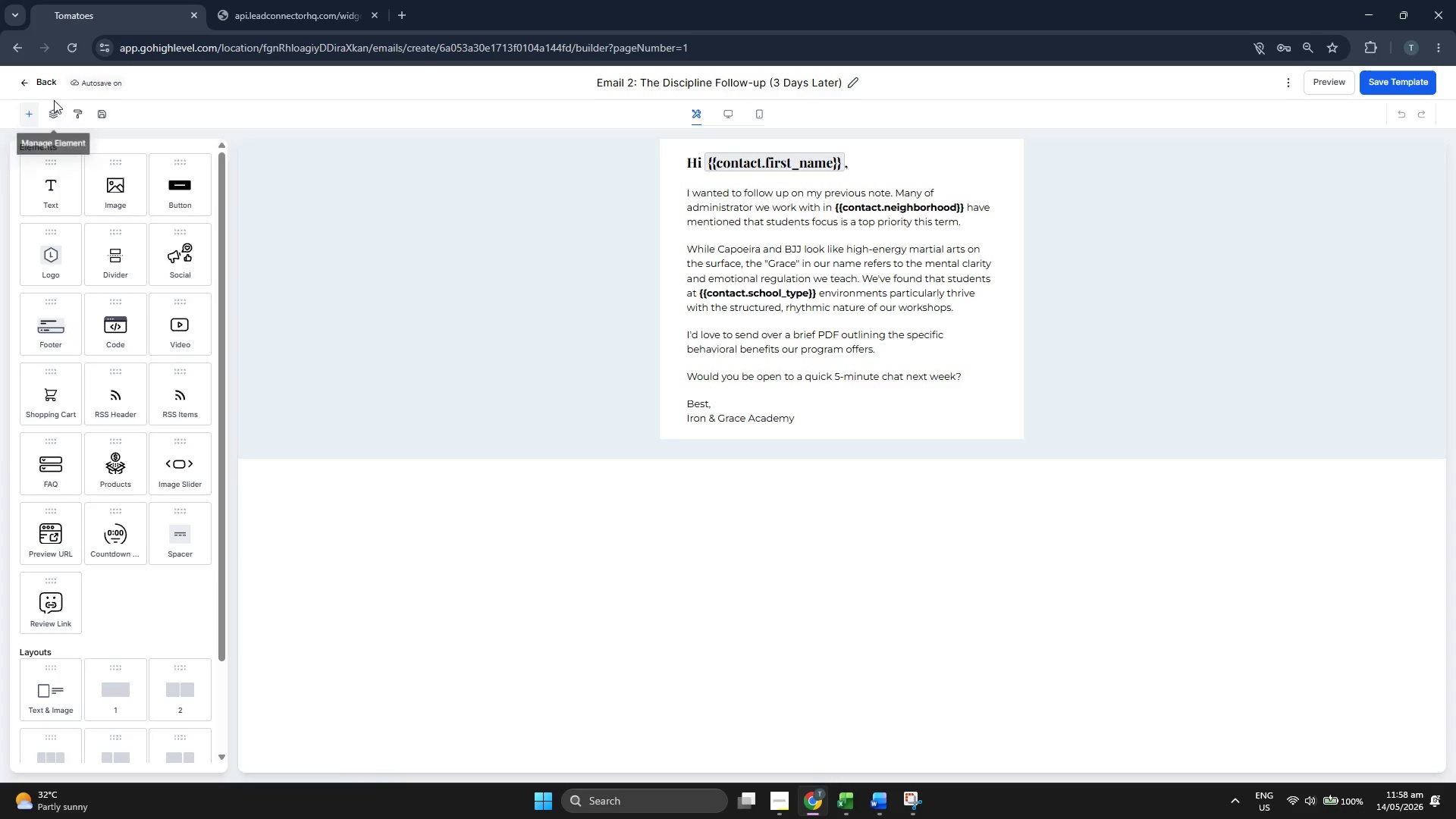 
left_click([46, 86])
 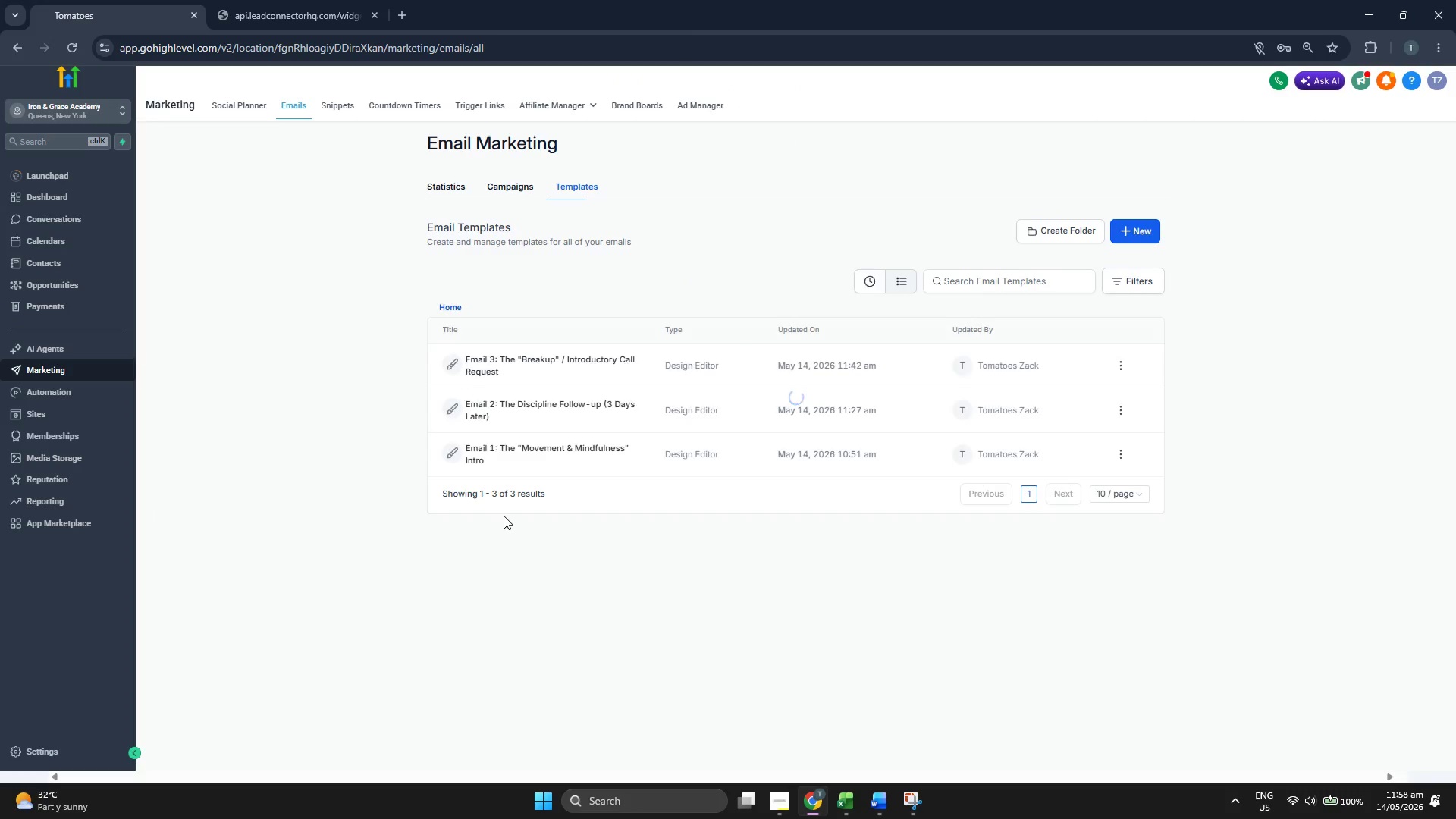 
left_click([536, 354])